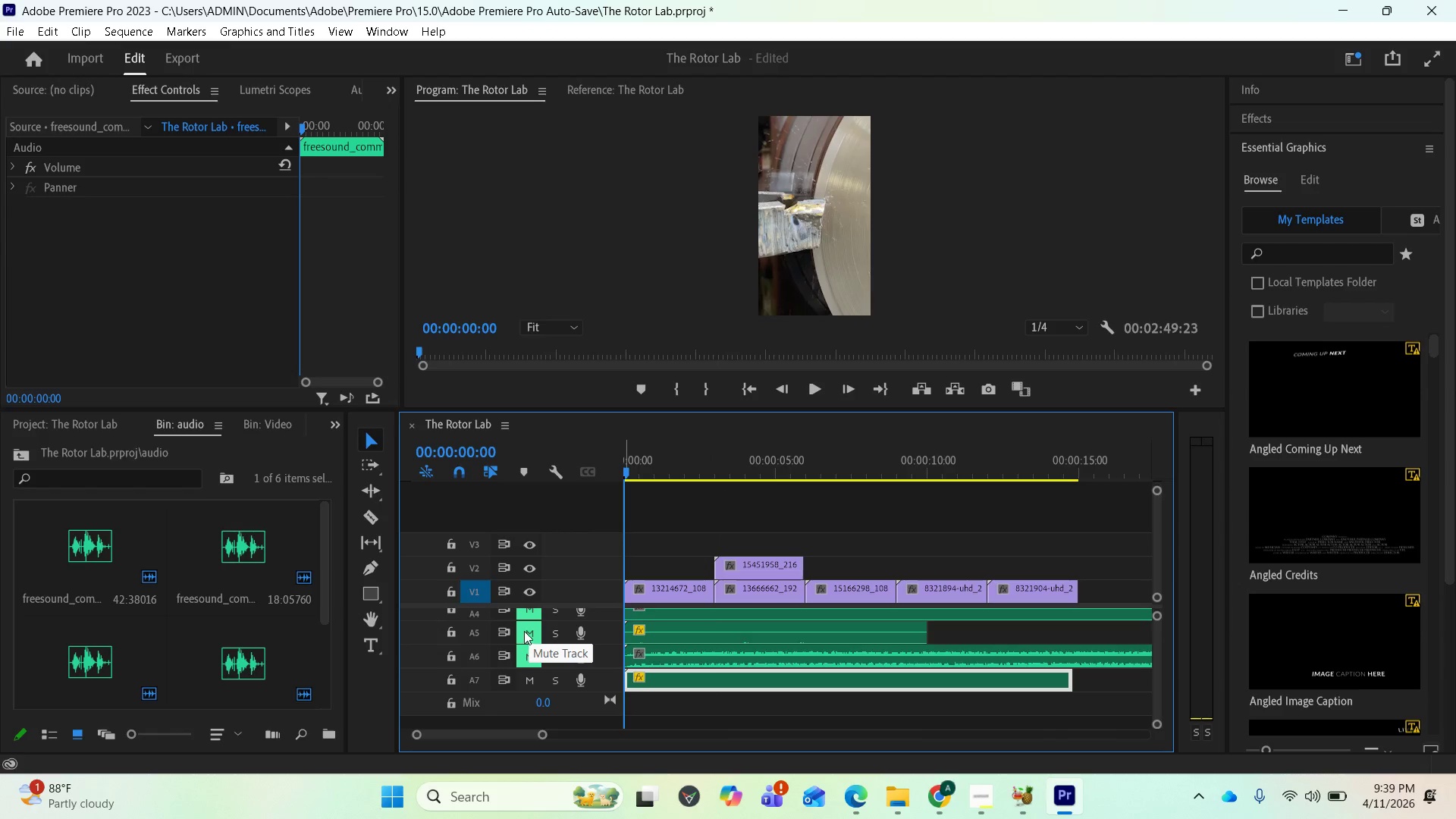 
wait(5.02)
 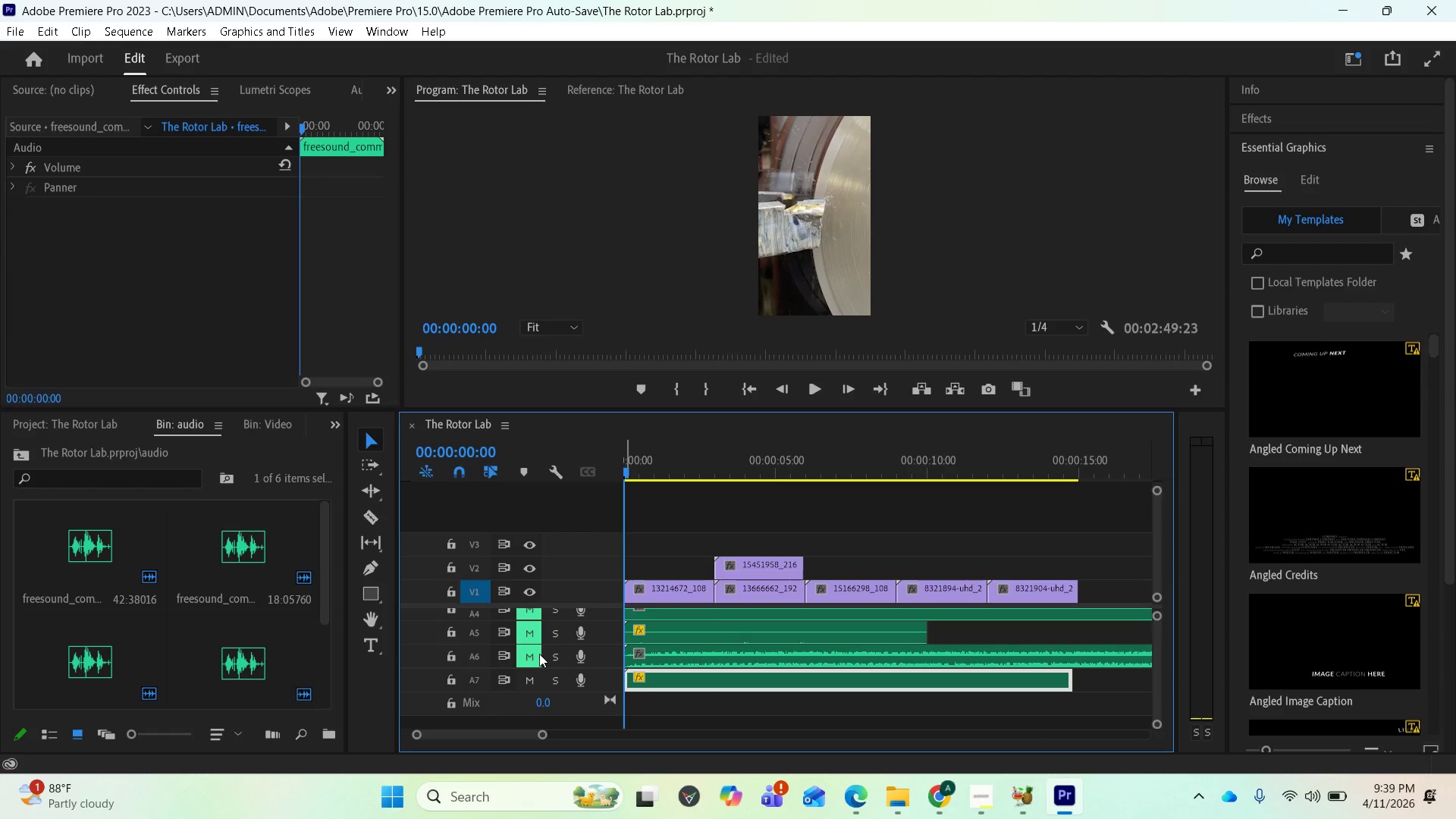 
key(Space)
 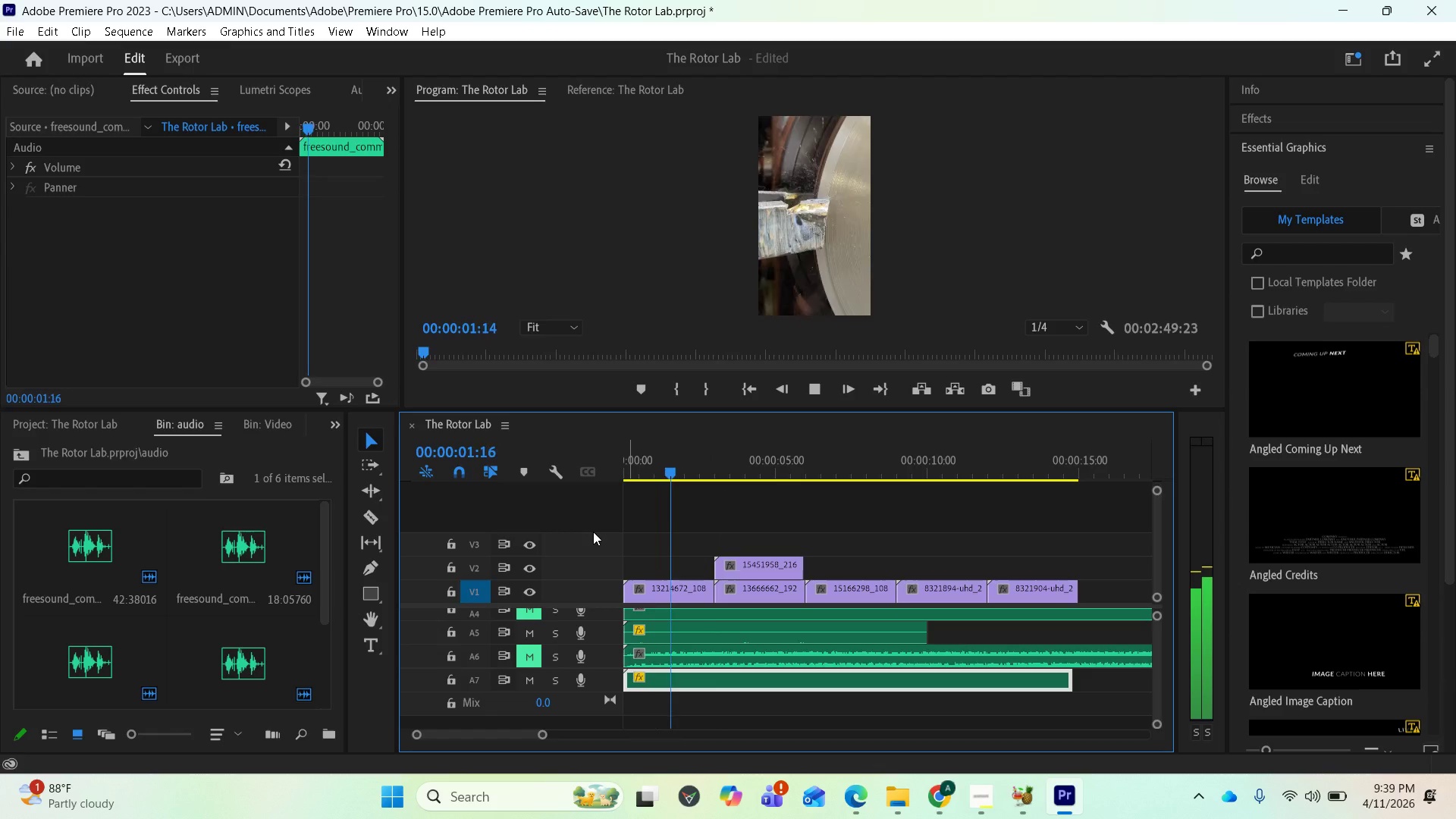 
key(Space)
 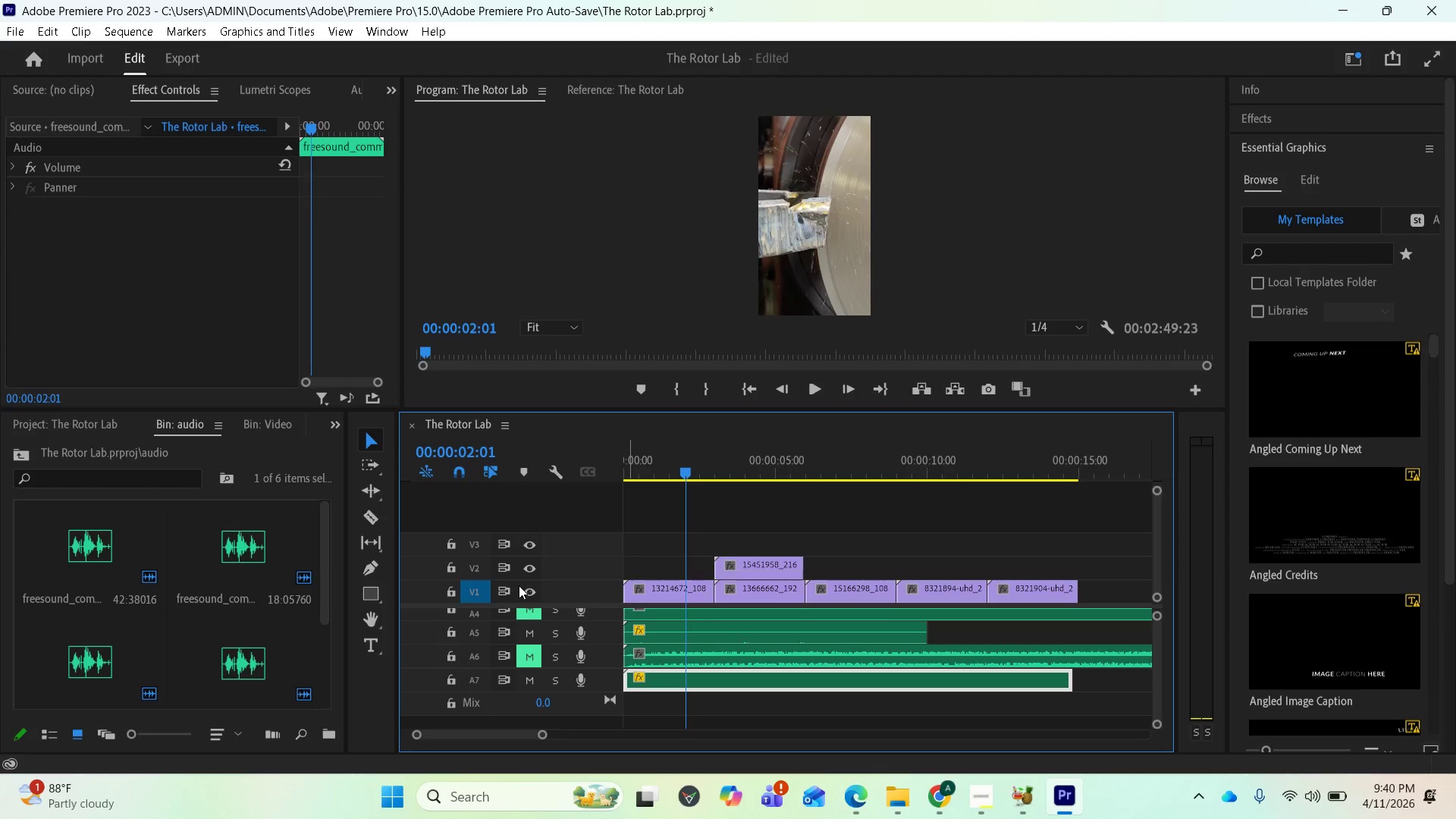 
left_click([523, 629])
 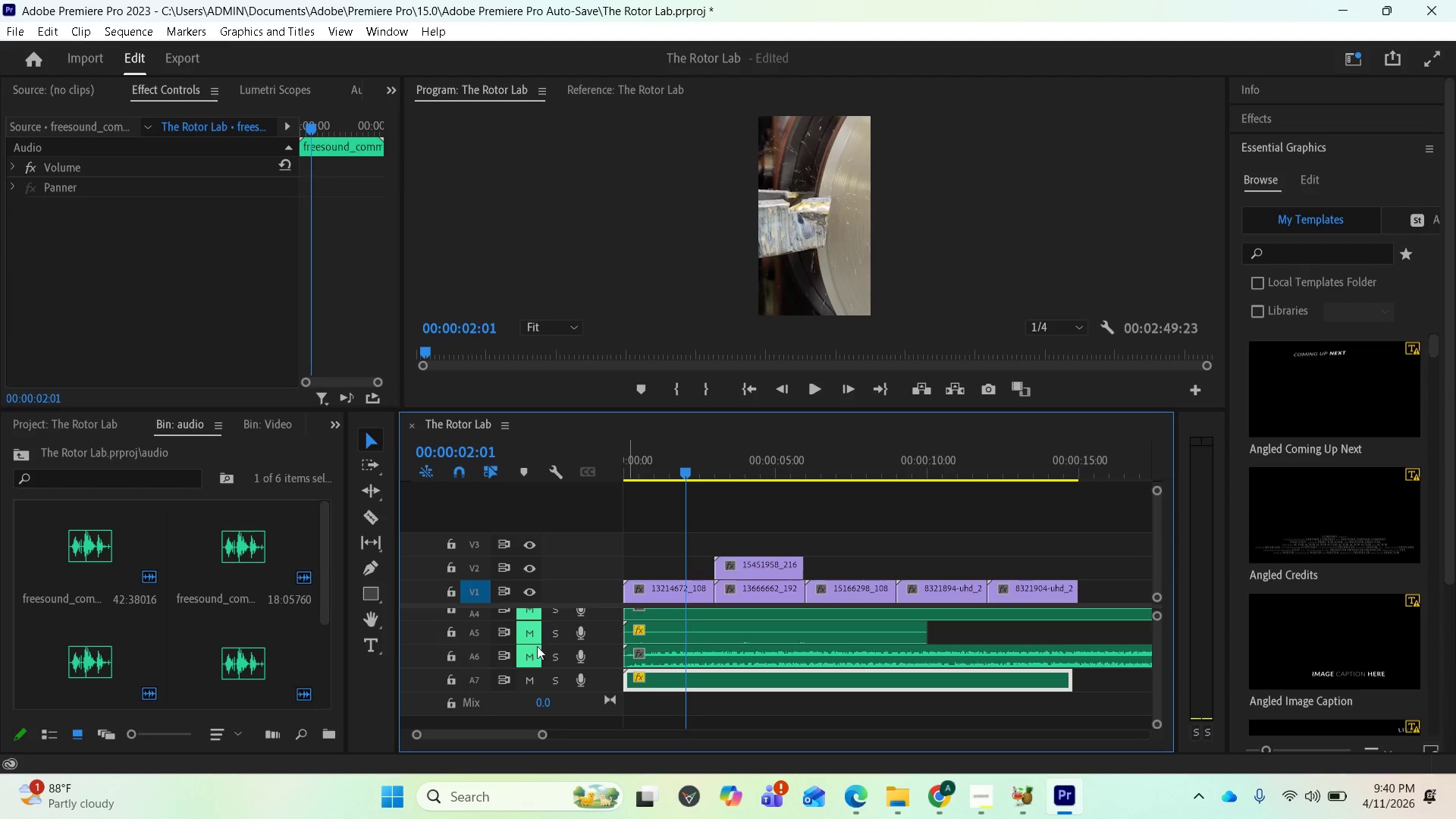 
scroll: coordinate [566, 631], scroll_direction: up, amount: 4.0
 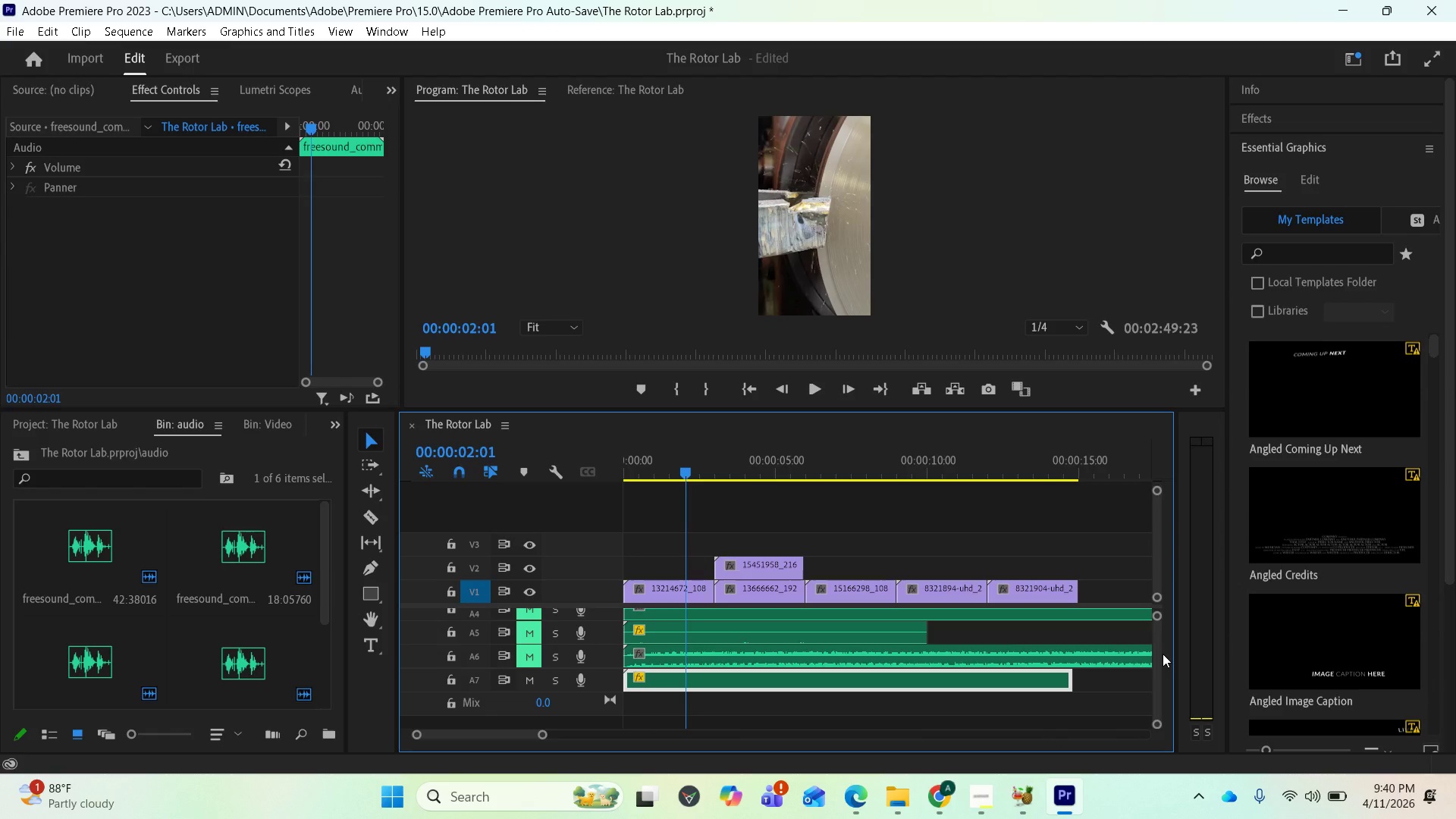 
left_click_drag(start_coordinate=[1162, 654], to_coordinate=[1163, 637])
 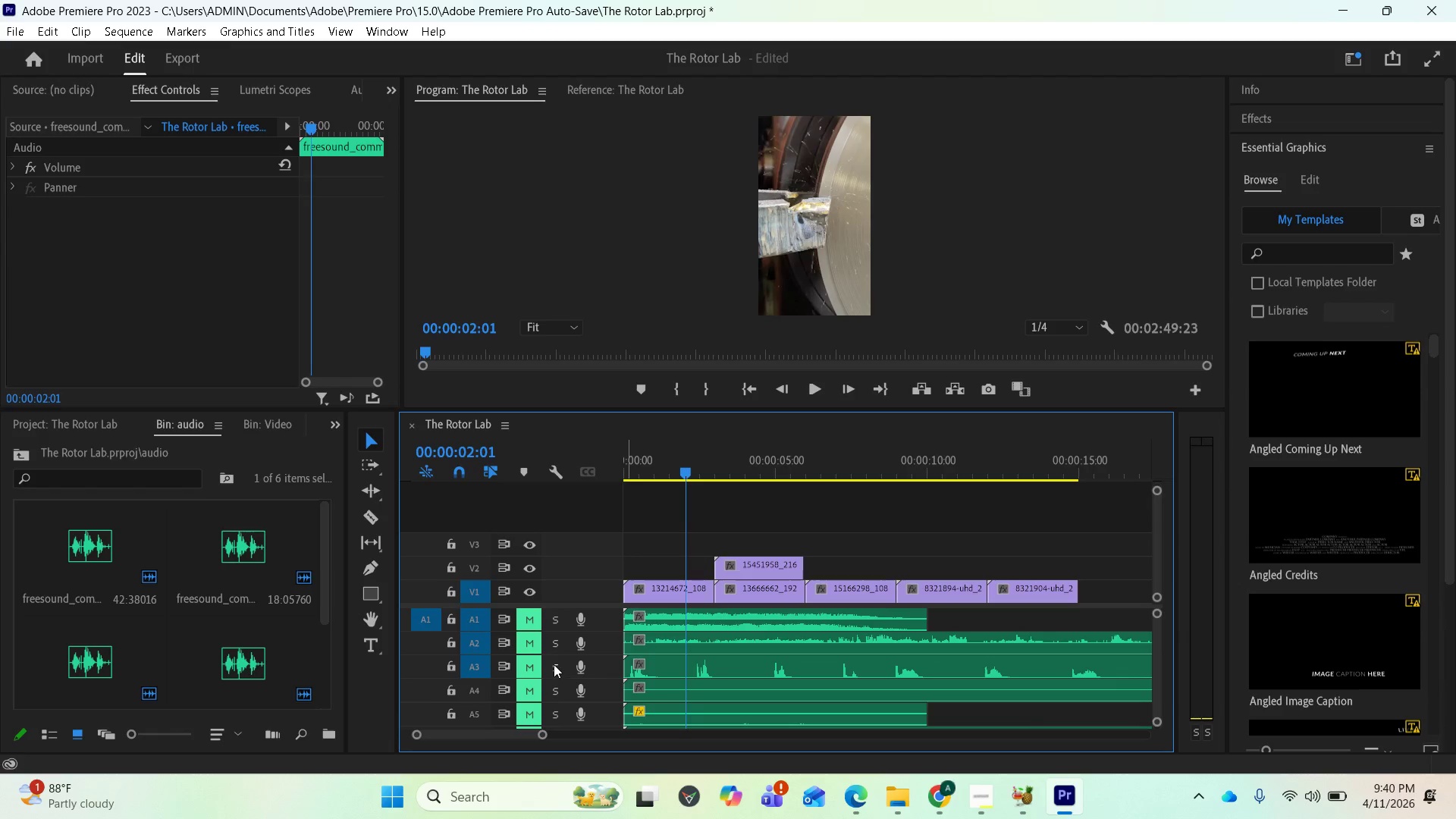 
left_click([528, 662])
 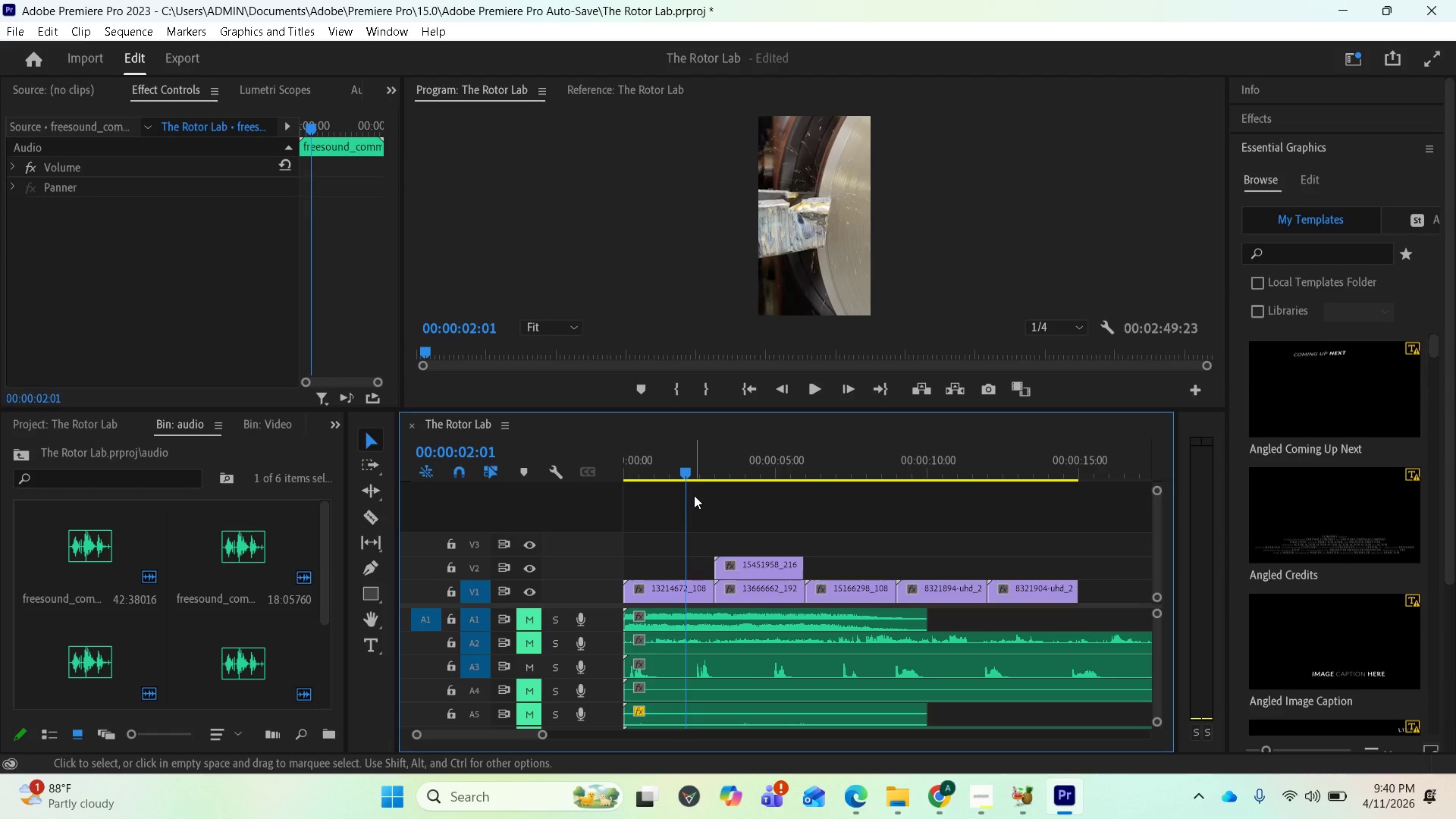 
left_click_drag(start_coordinate=[686, 475], to_coordinate=[602, 462])
 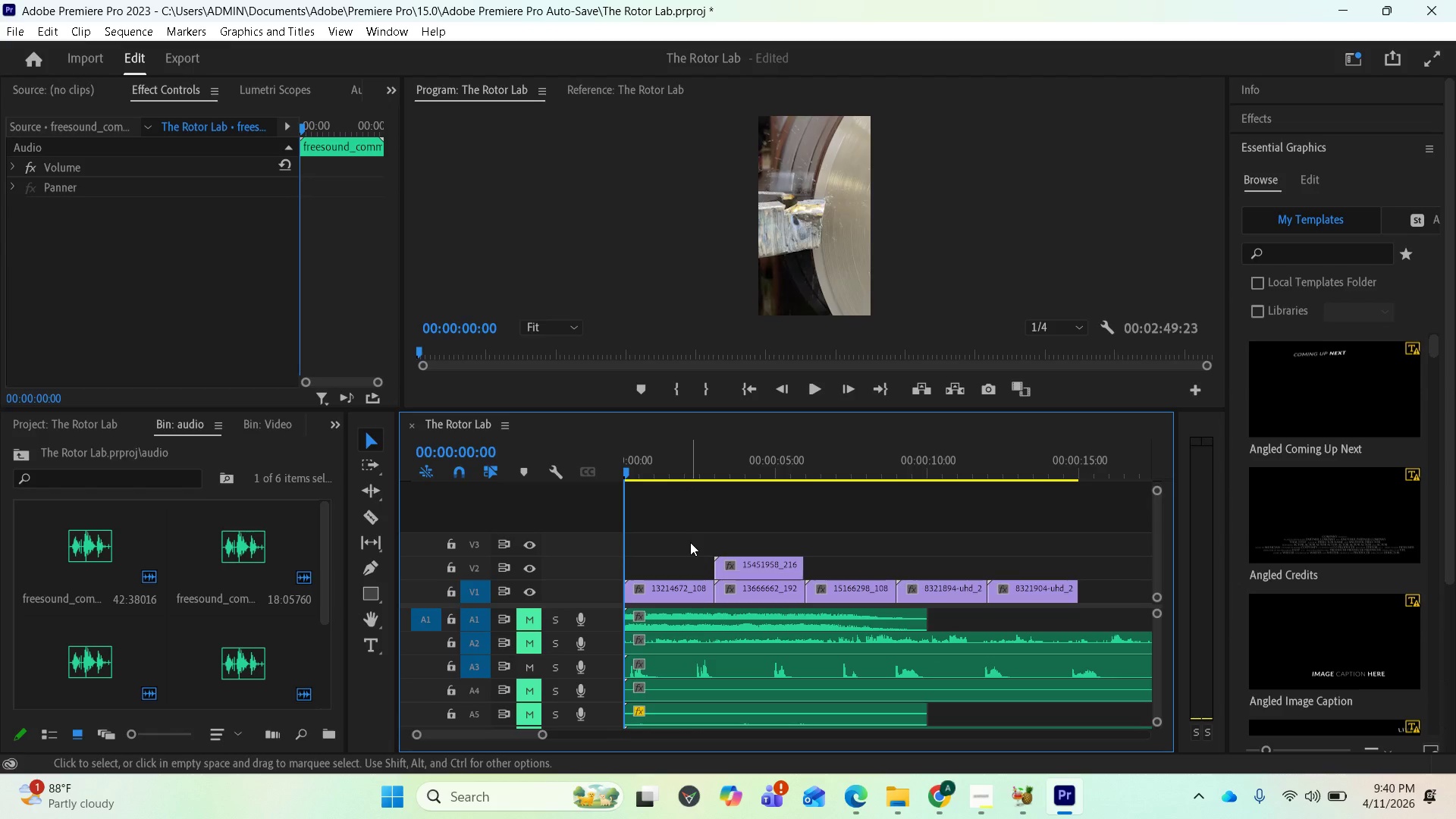 
key(Space)
 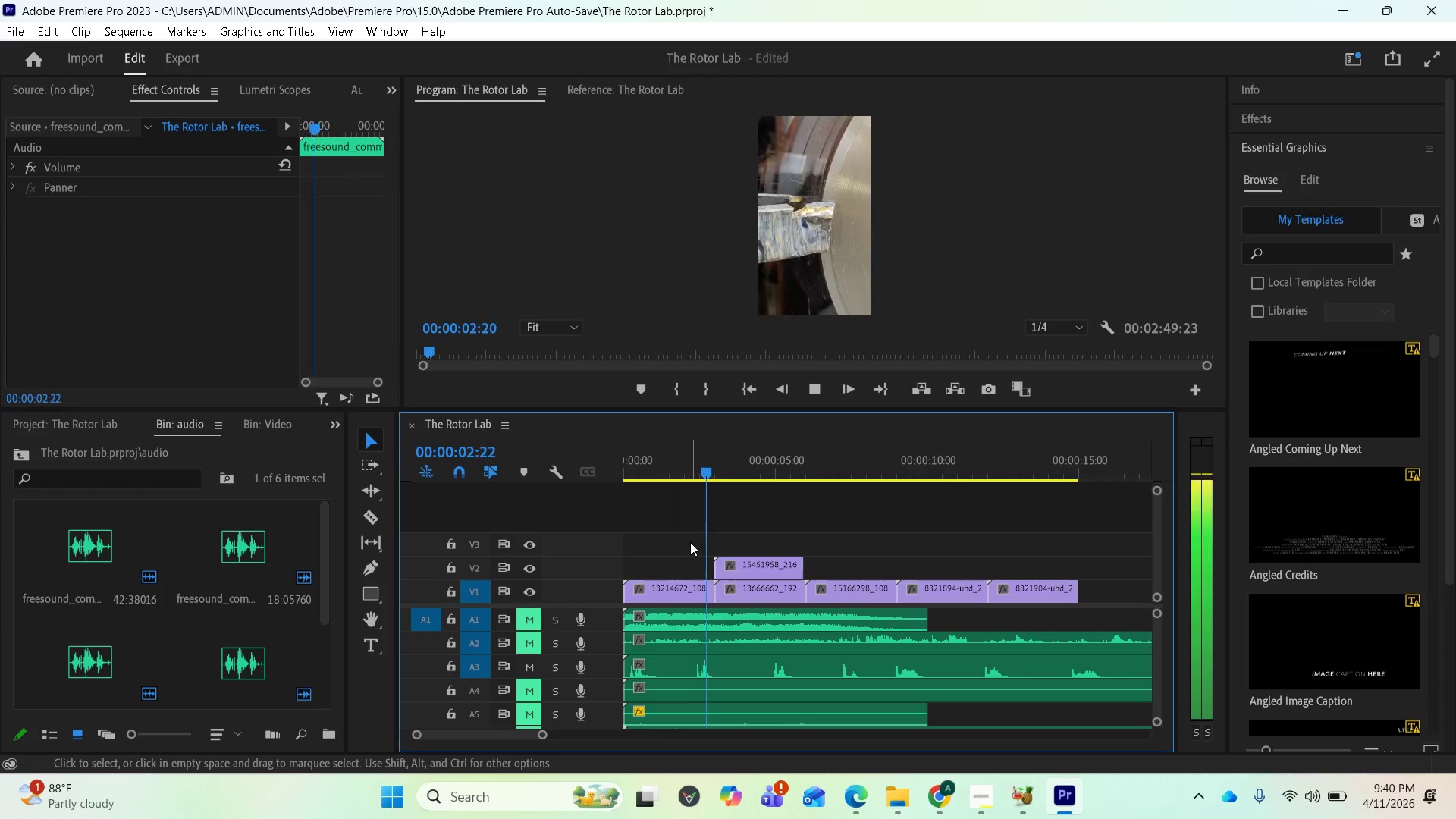 
key(Space)
 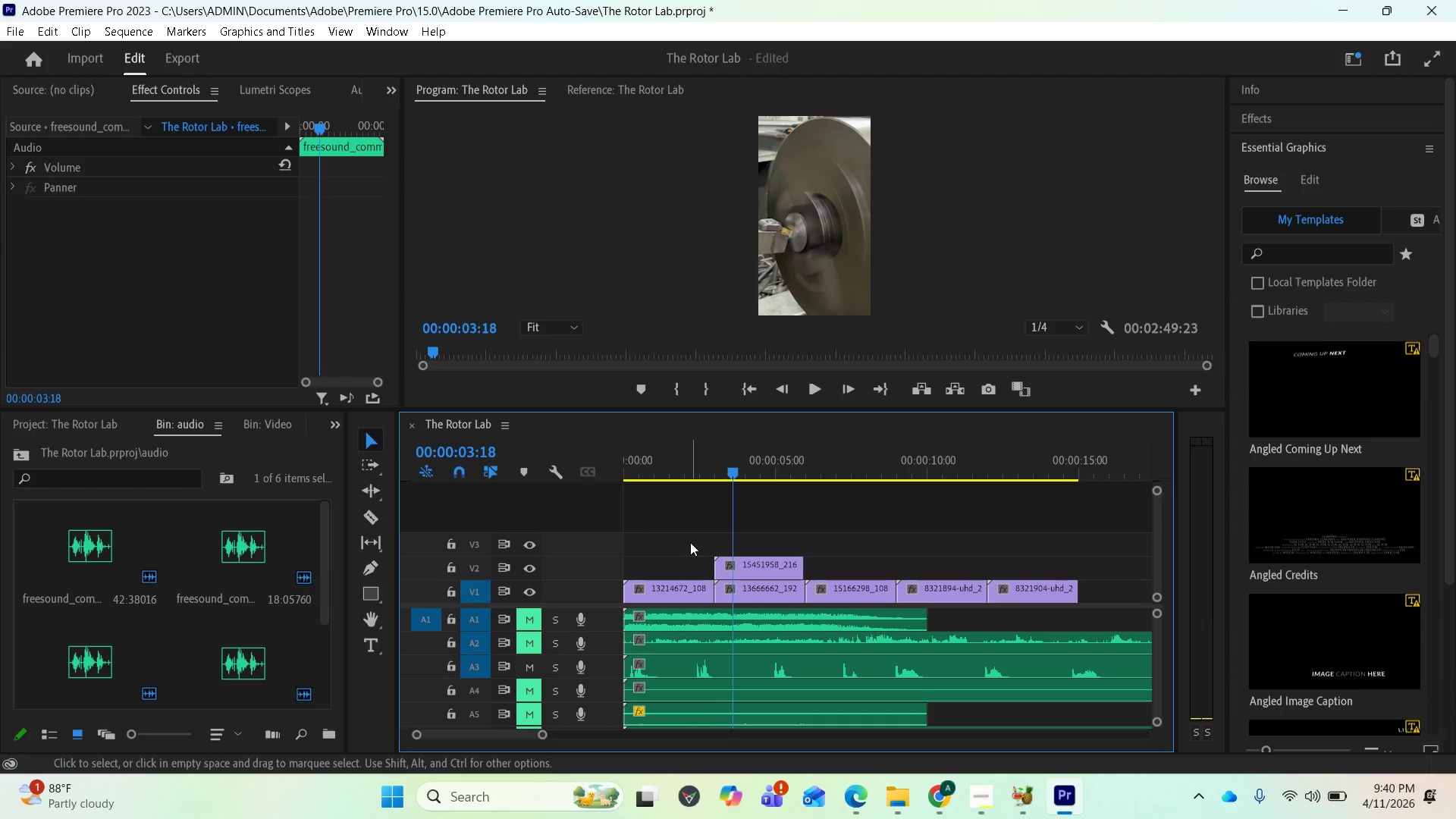 
key(Space)
 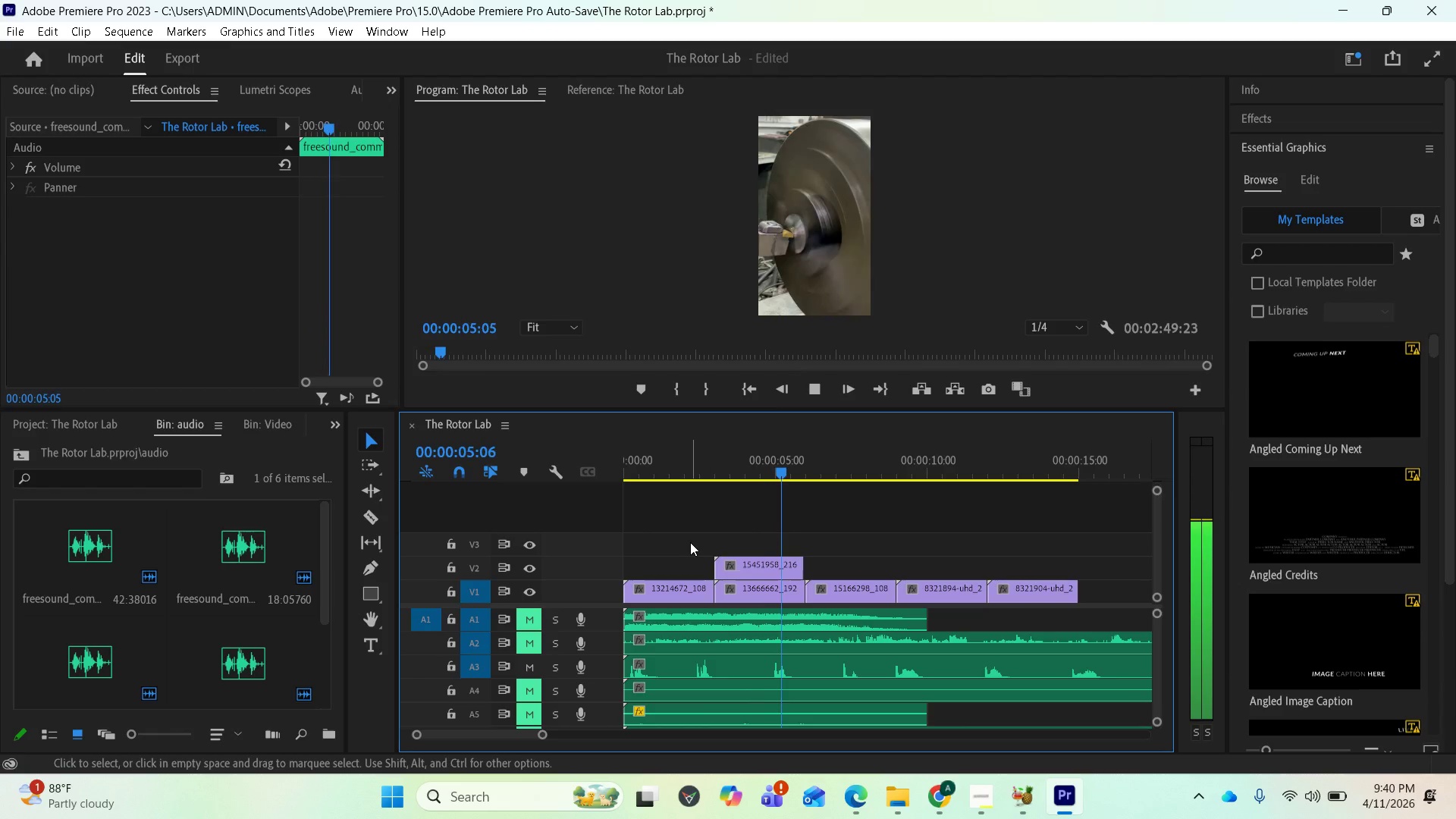 
key(Space)
 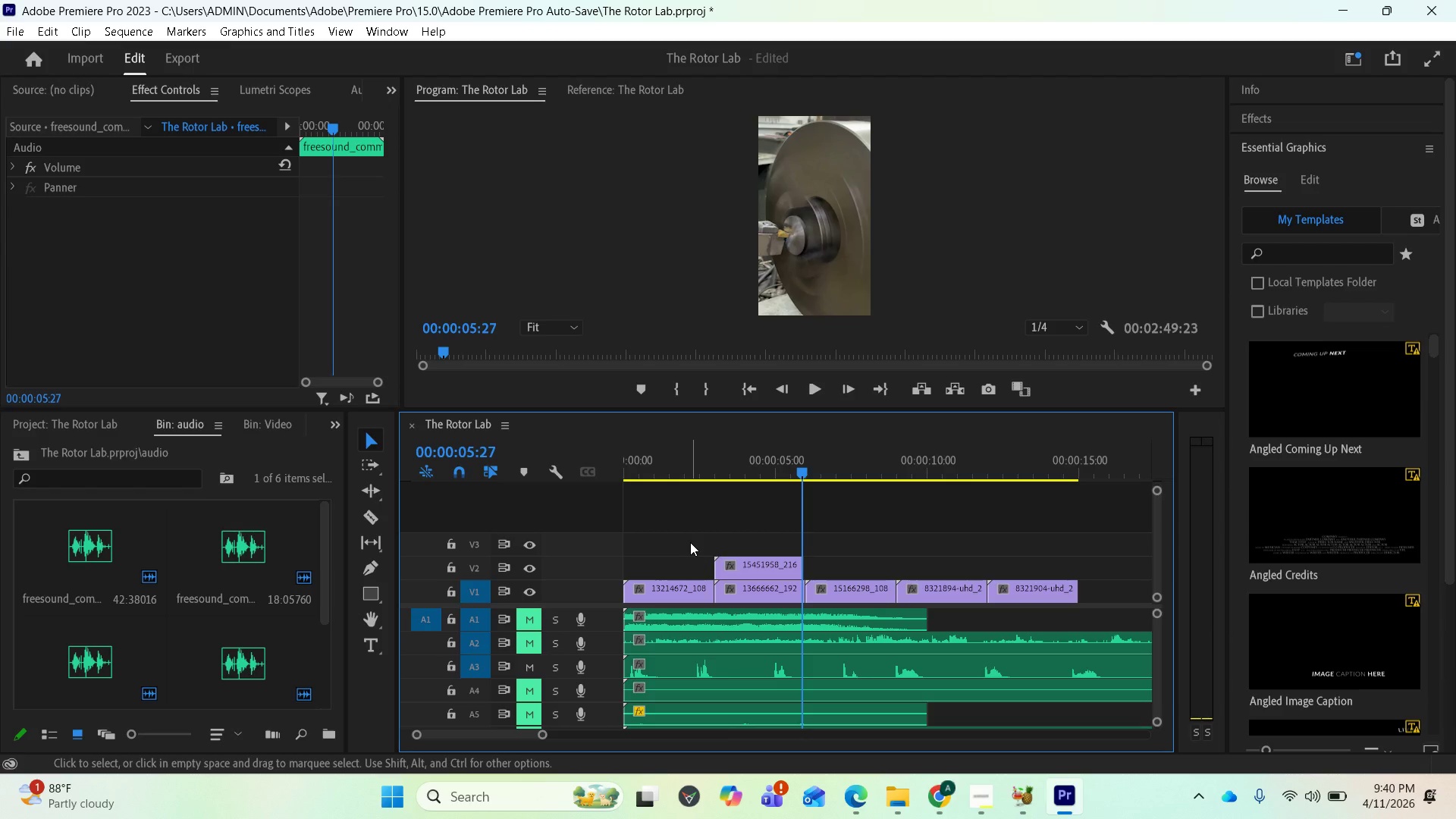 
key(Space)
 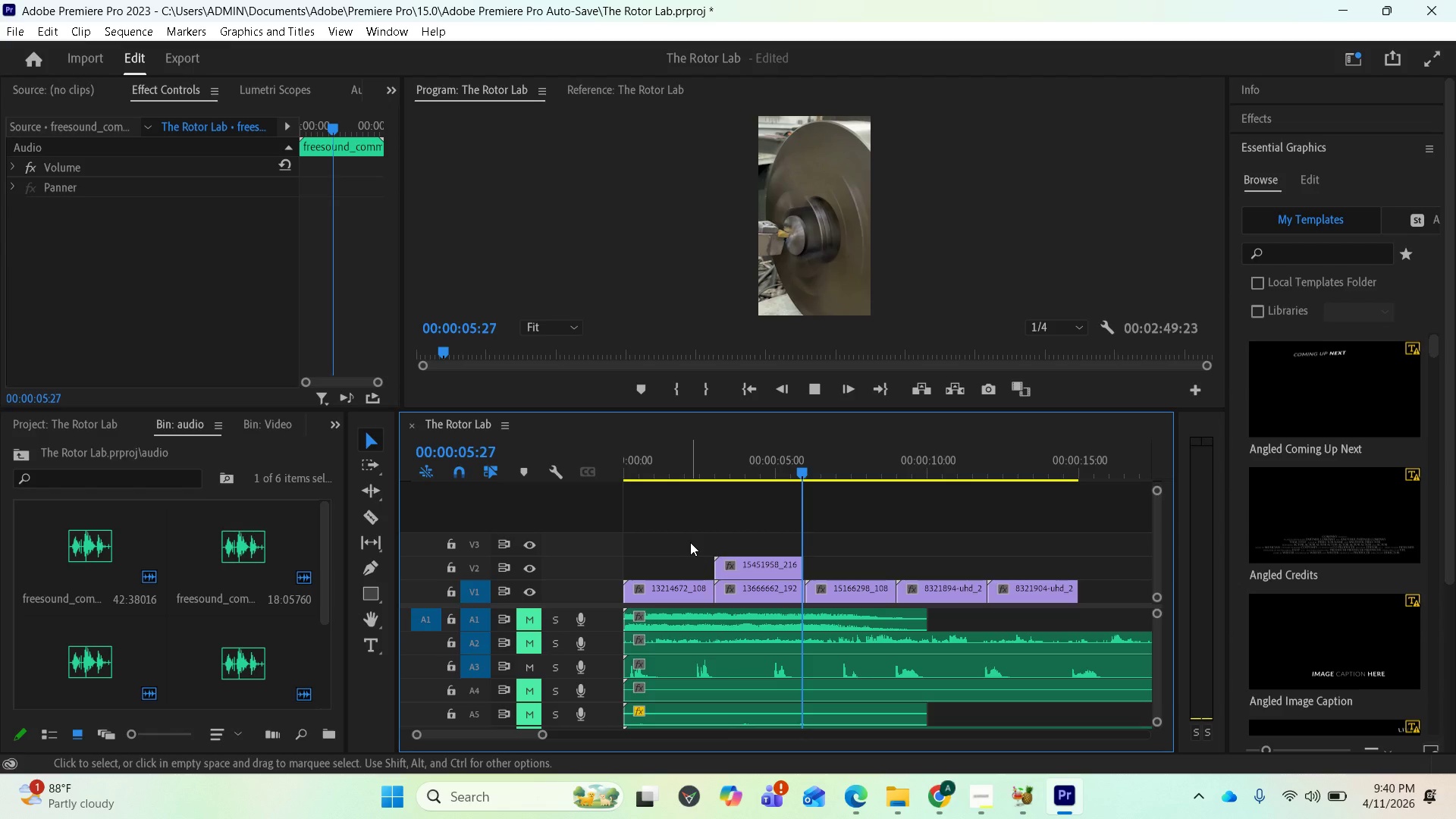 
key(Space)
 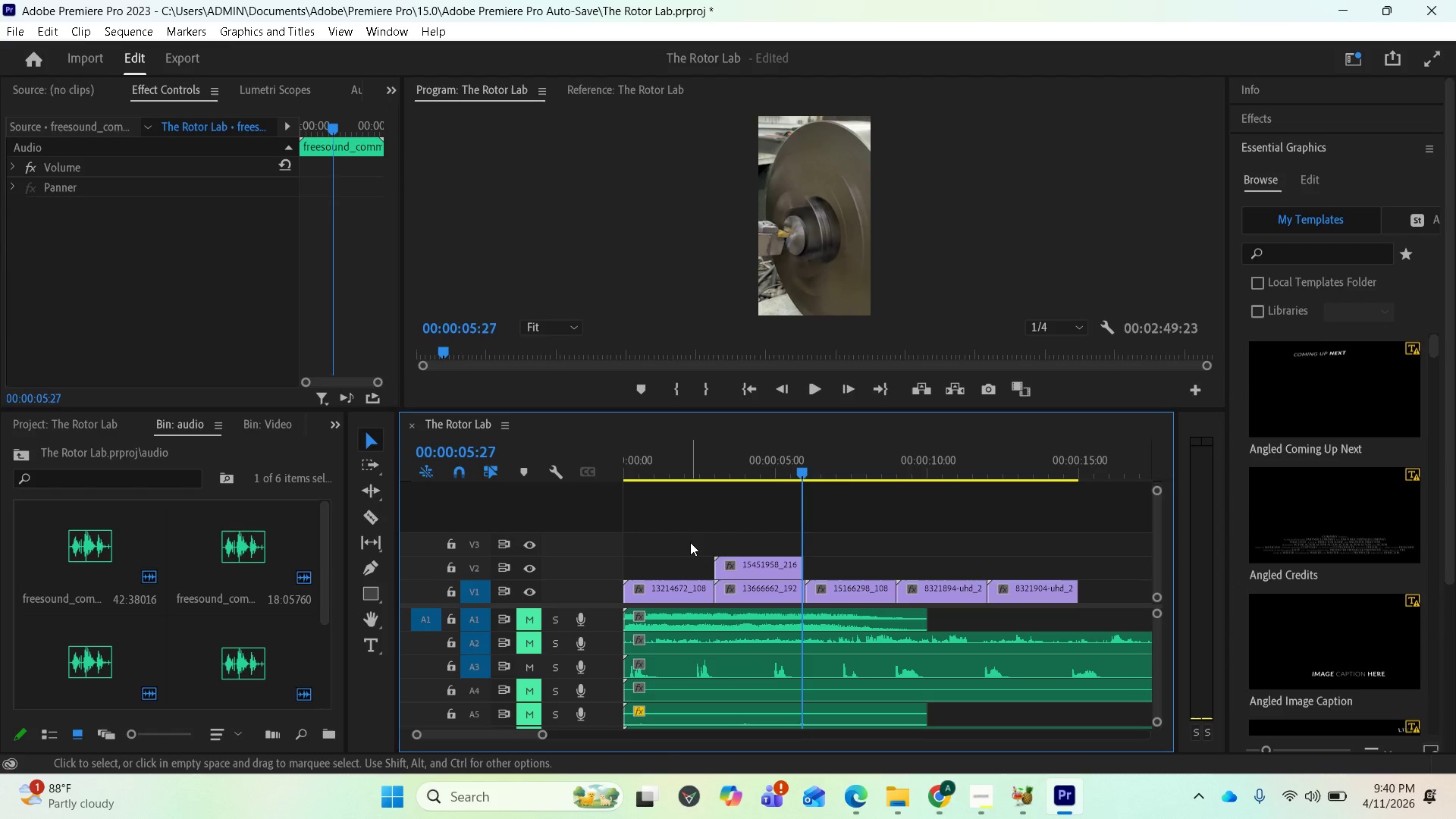 
key(Space)
 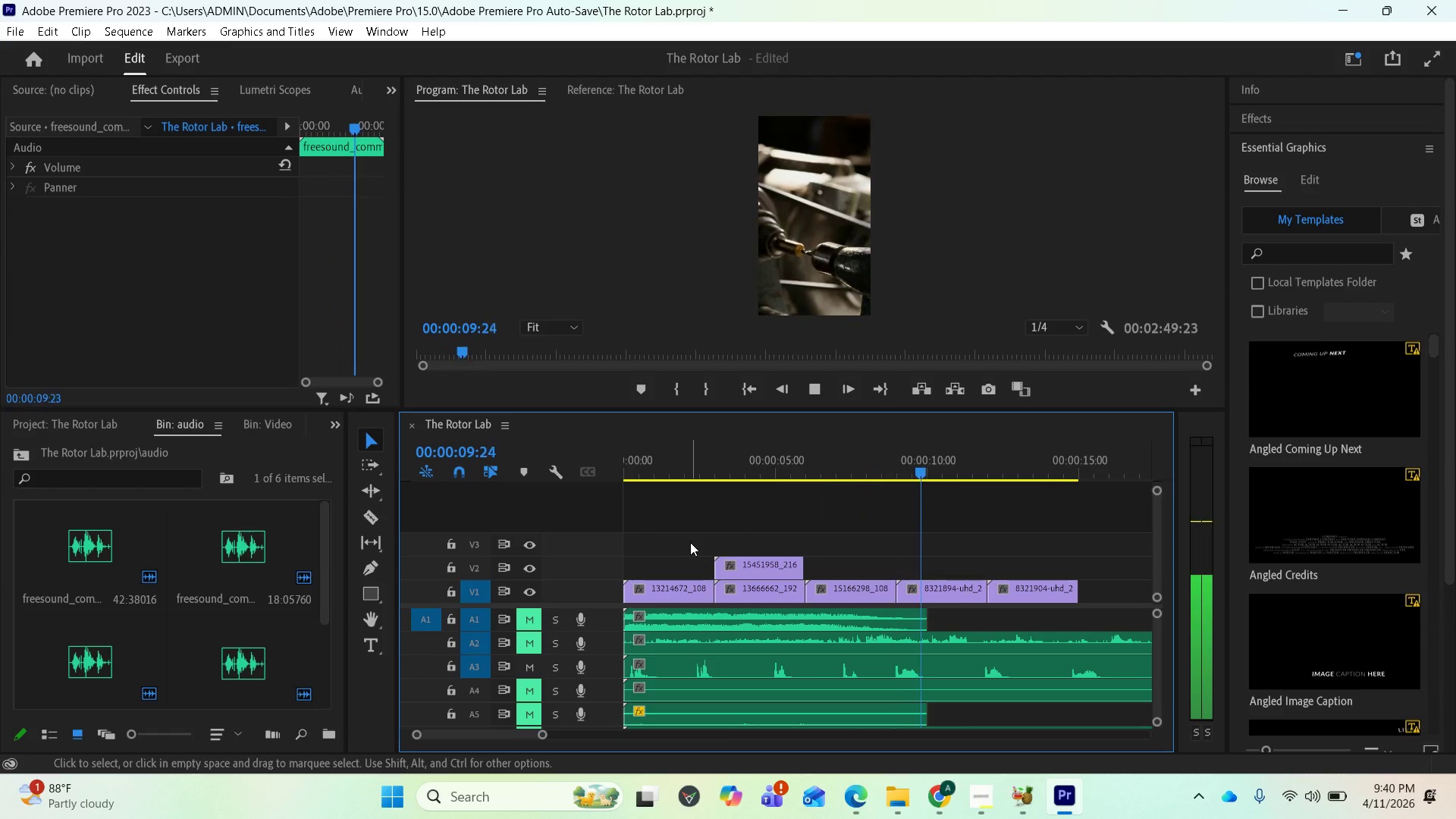 
wait(9.69)
 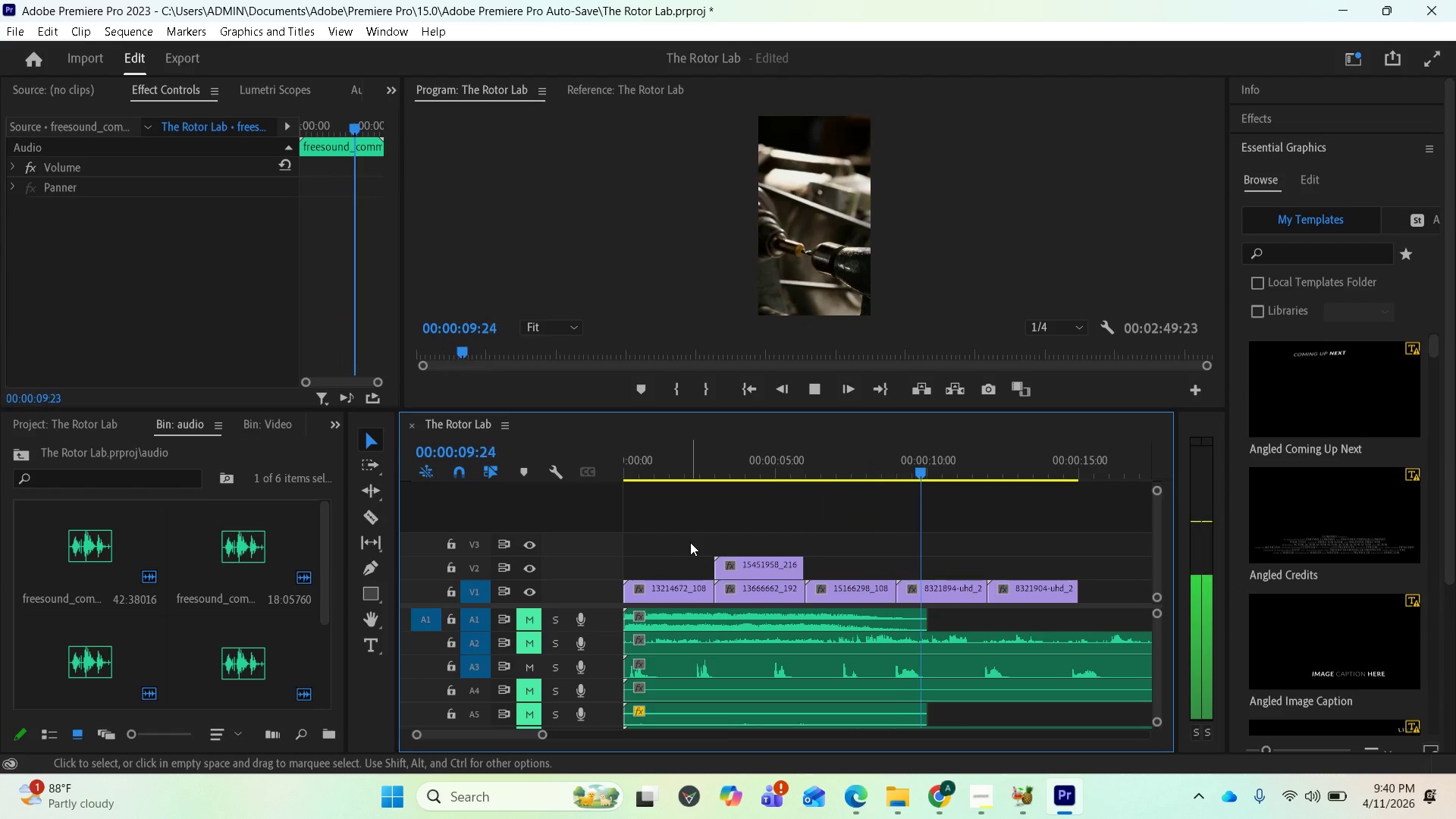 
key(Space)
 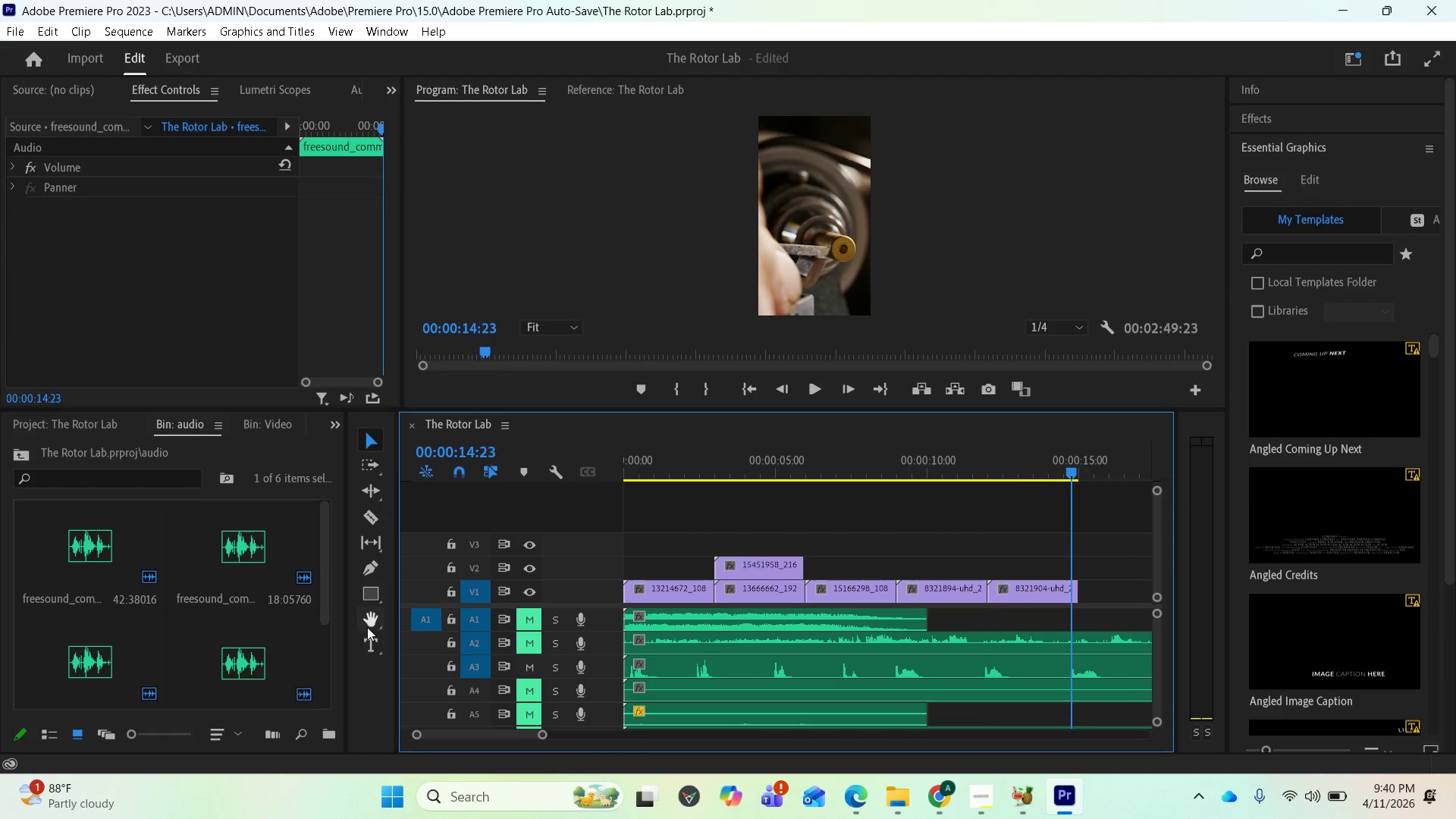 
wait(6.81)
 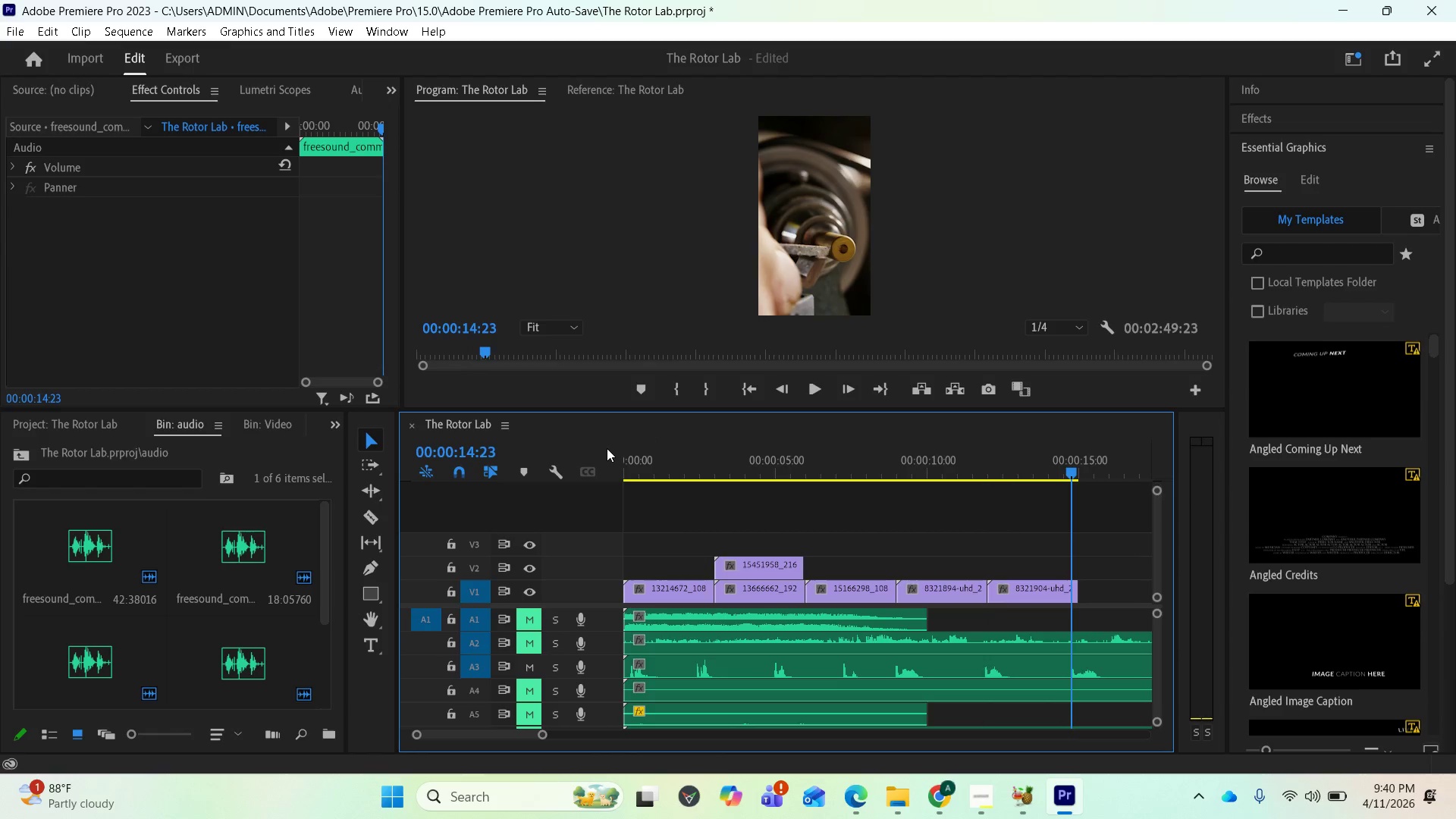 
scroll: coordinate [1102, 677], scroll_direction: down, amount: 4.0
 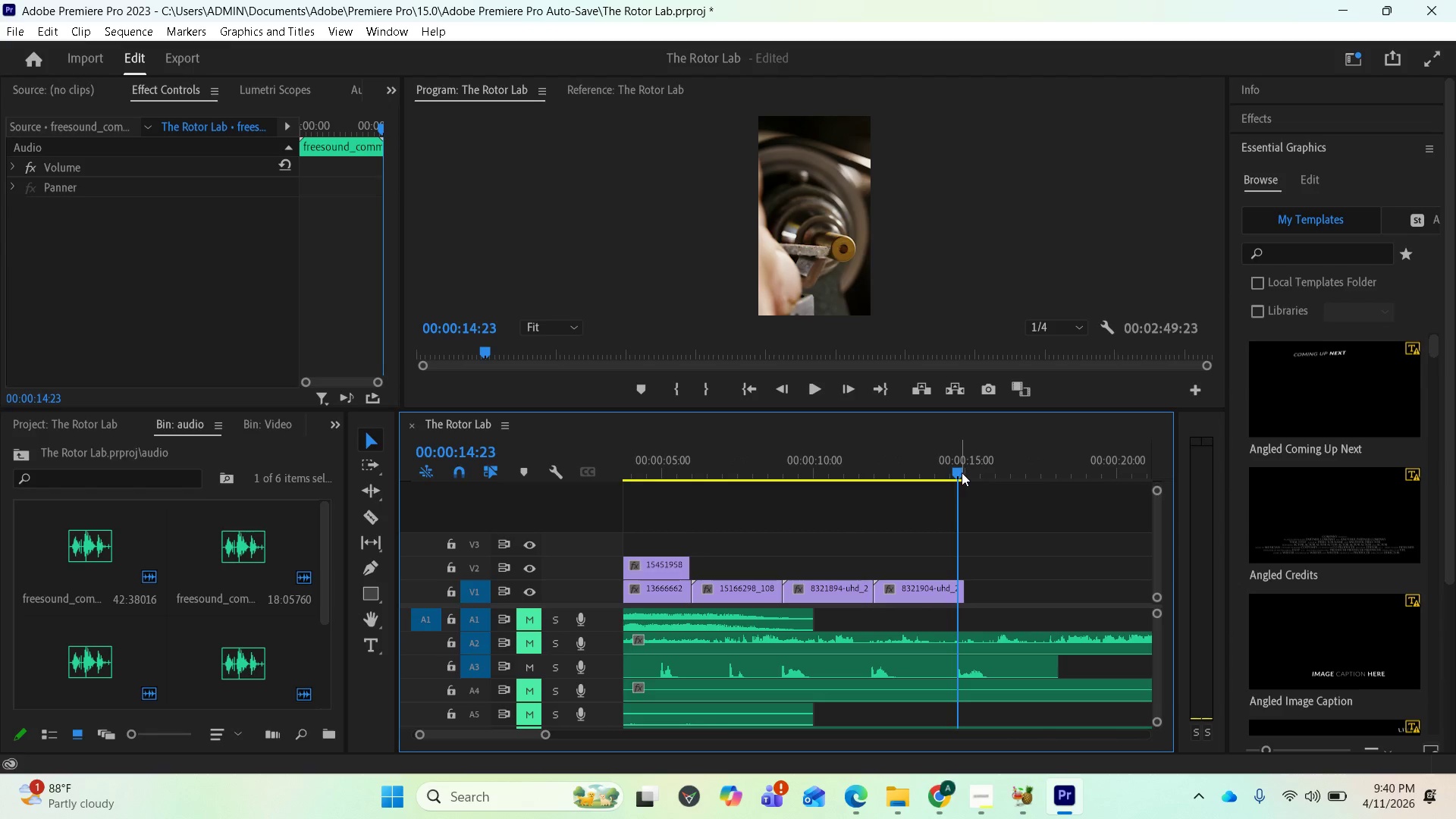 
left_click_drag(start_coordinate=[962, 472], to_coordinate=[968, 472])
 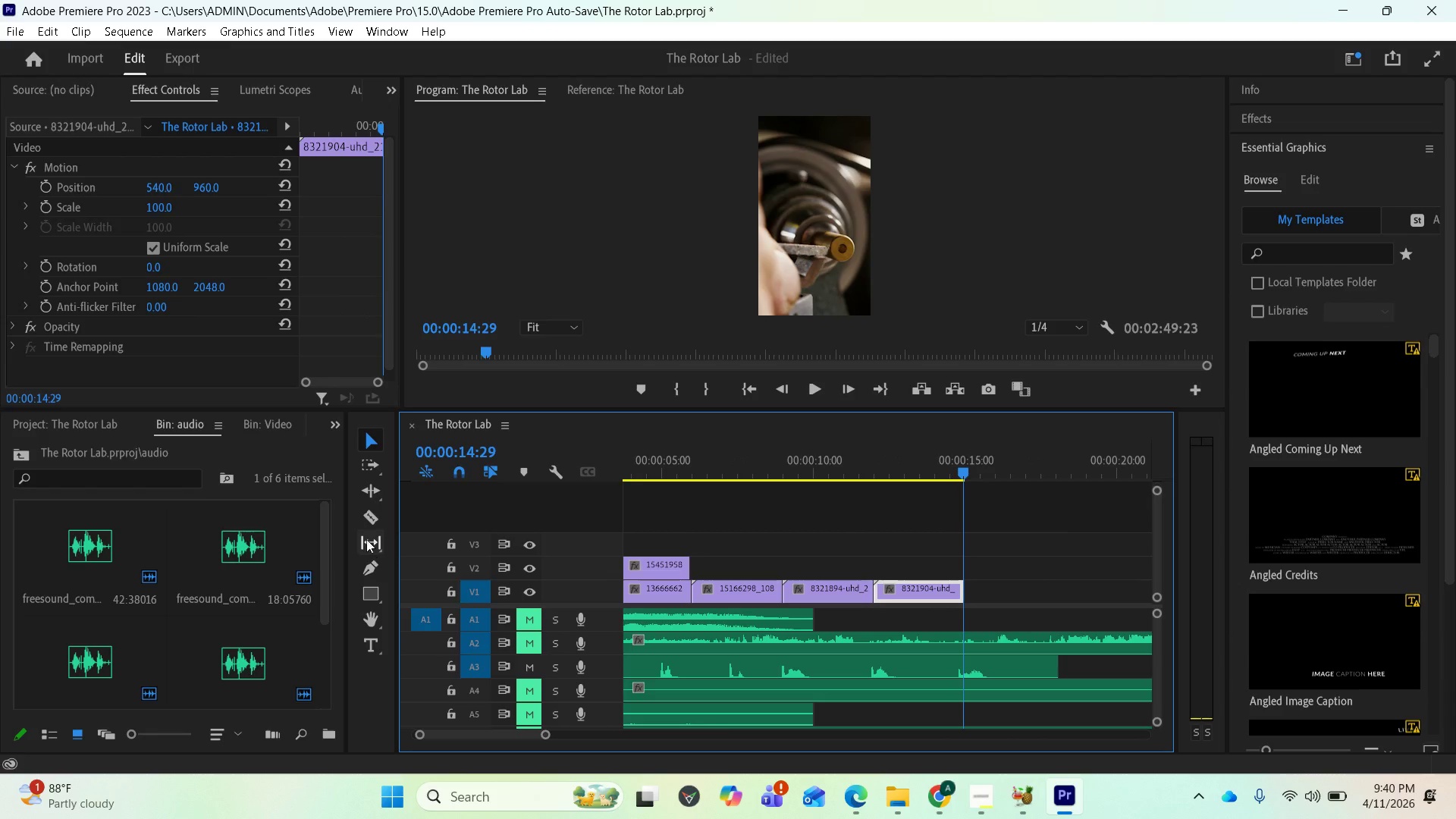 
left_click([369, 518])
 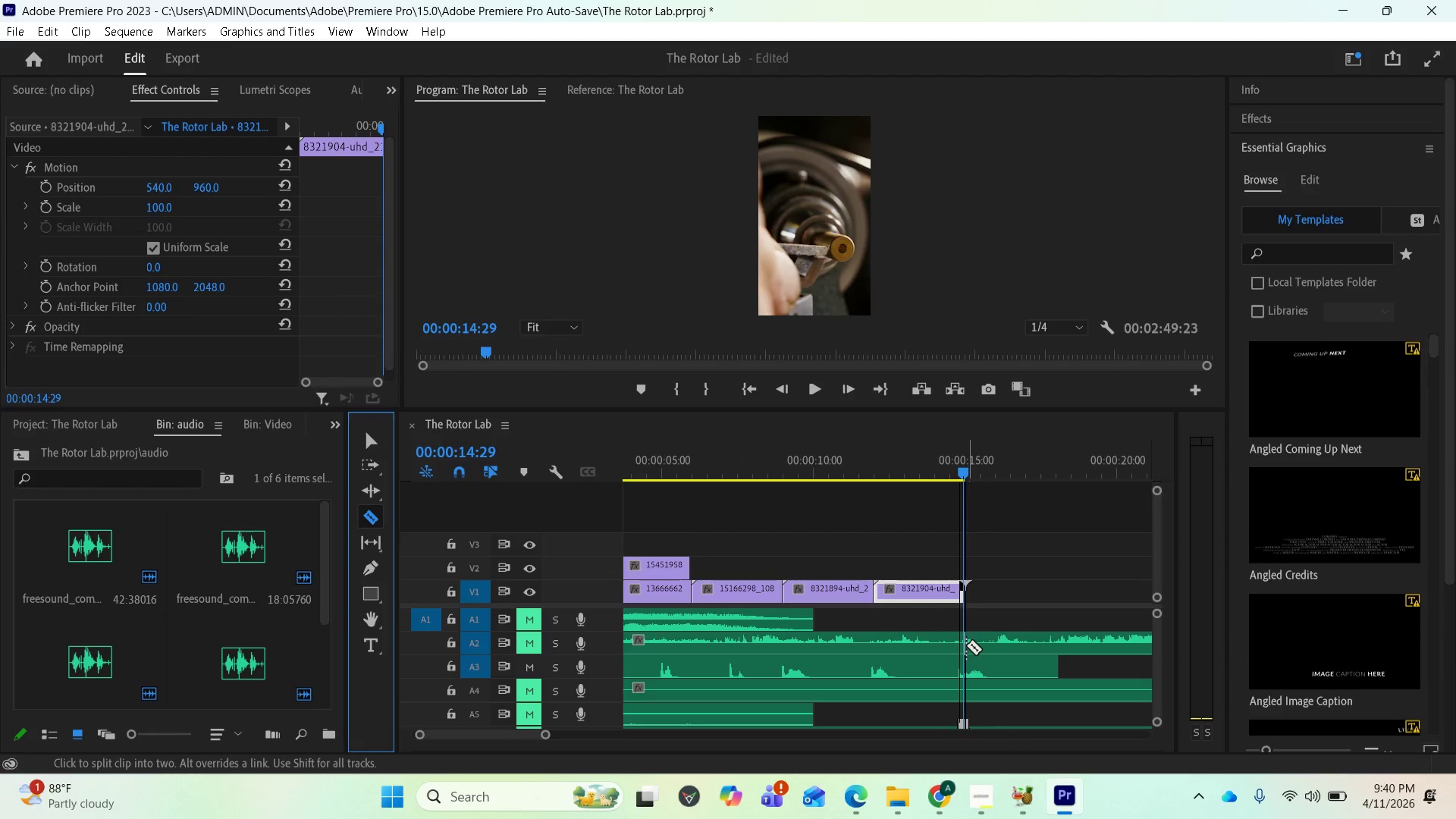 
left_click([965, 645])
 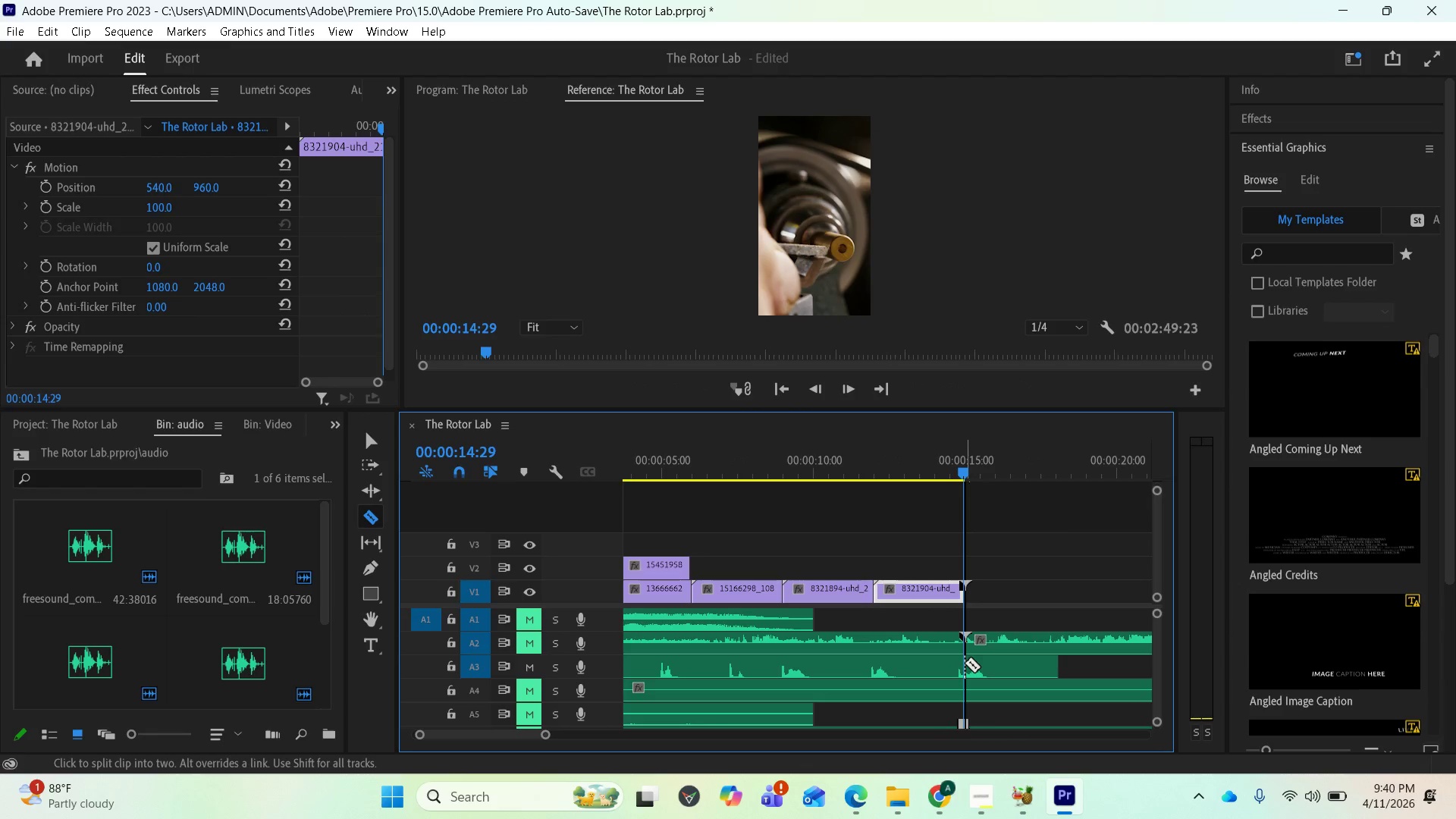 
left_click([965, 664])
 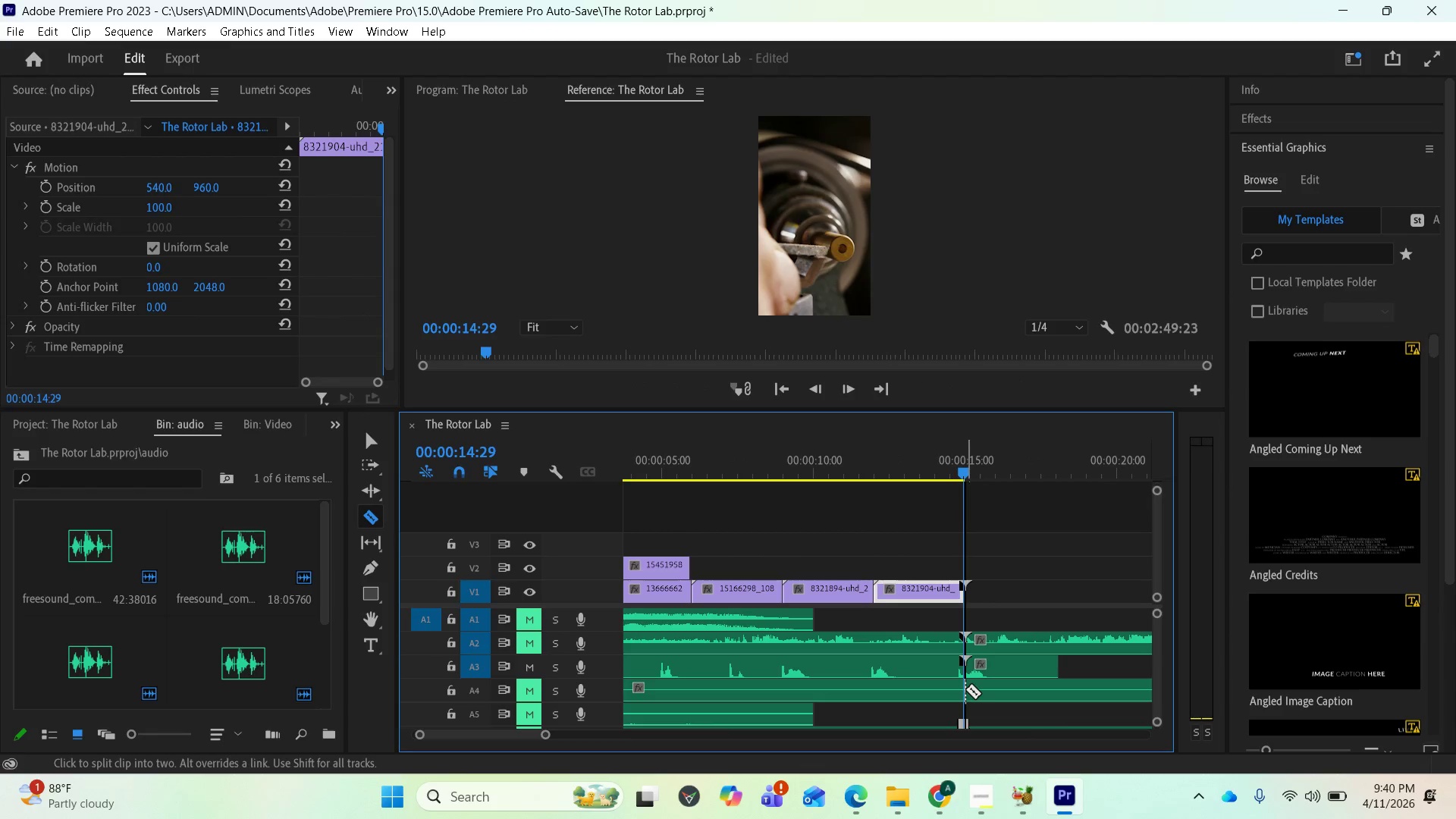 
left_click([965, 689])
 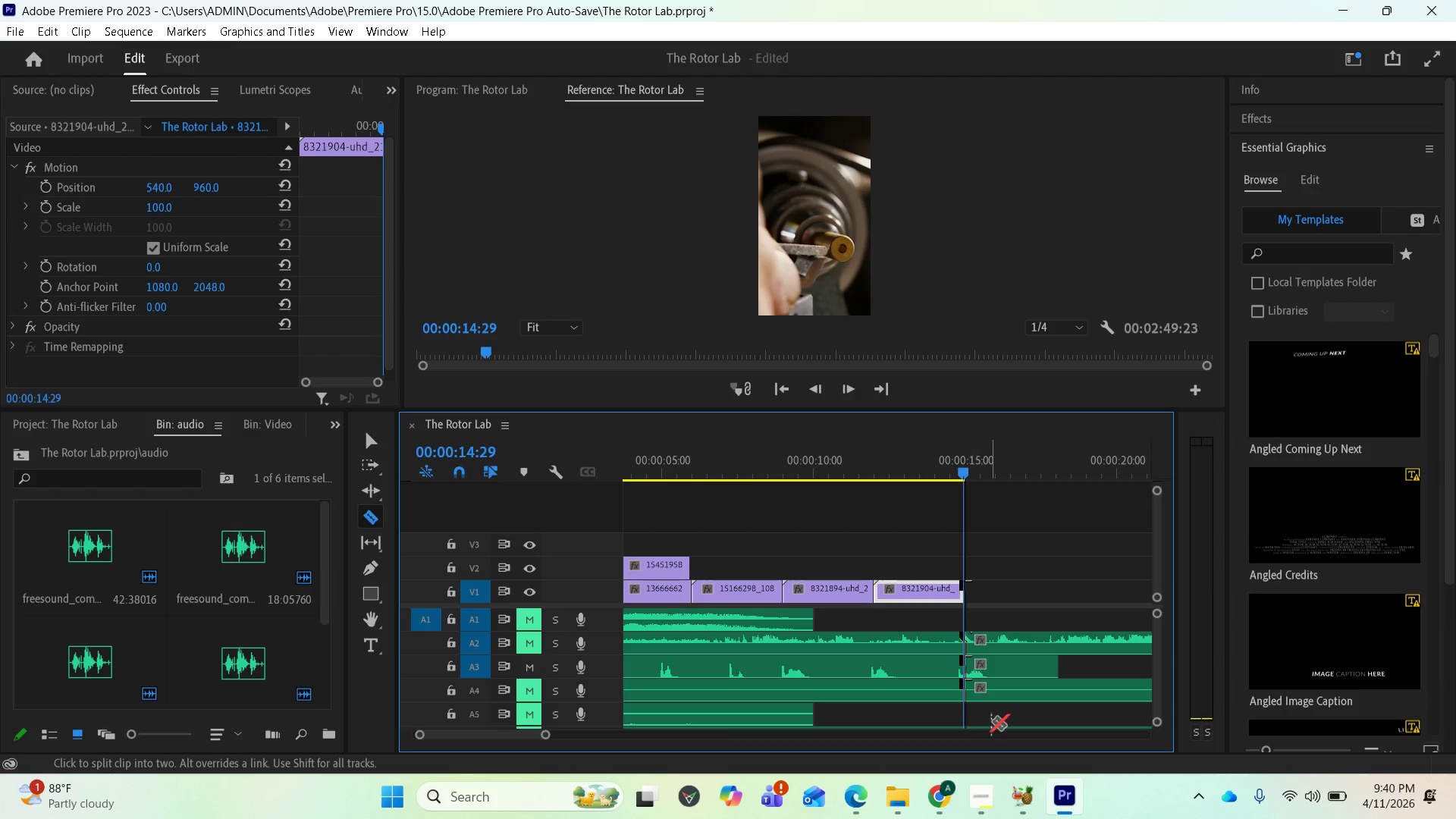 
scroll: coordinate [993, 725], scroll_direction: down, amount: 1.0
 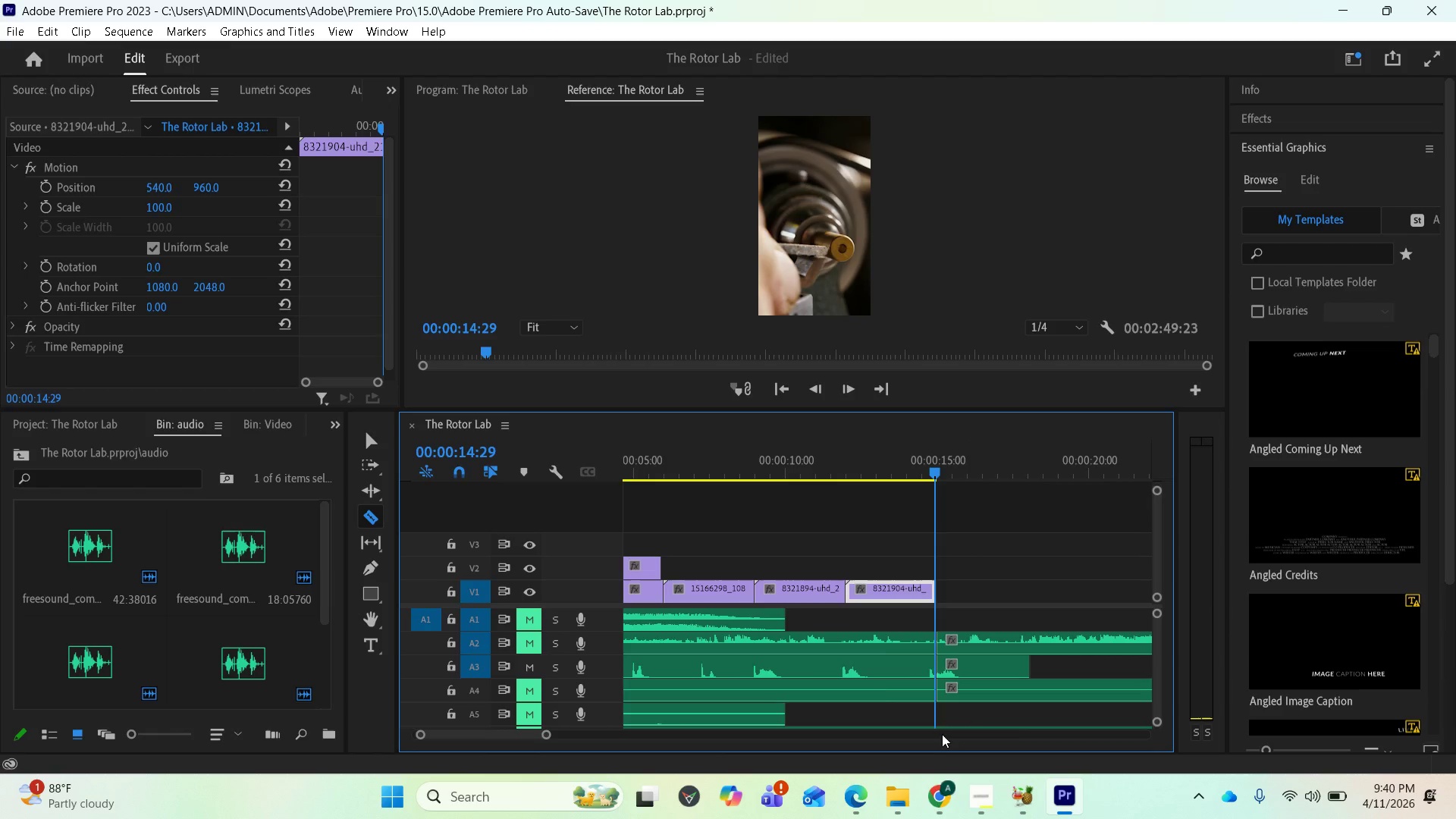 
scroll: coordinate [864, 705], scroll_direction: up, amount: 4.0
 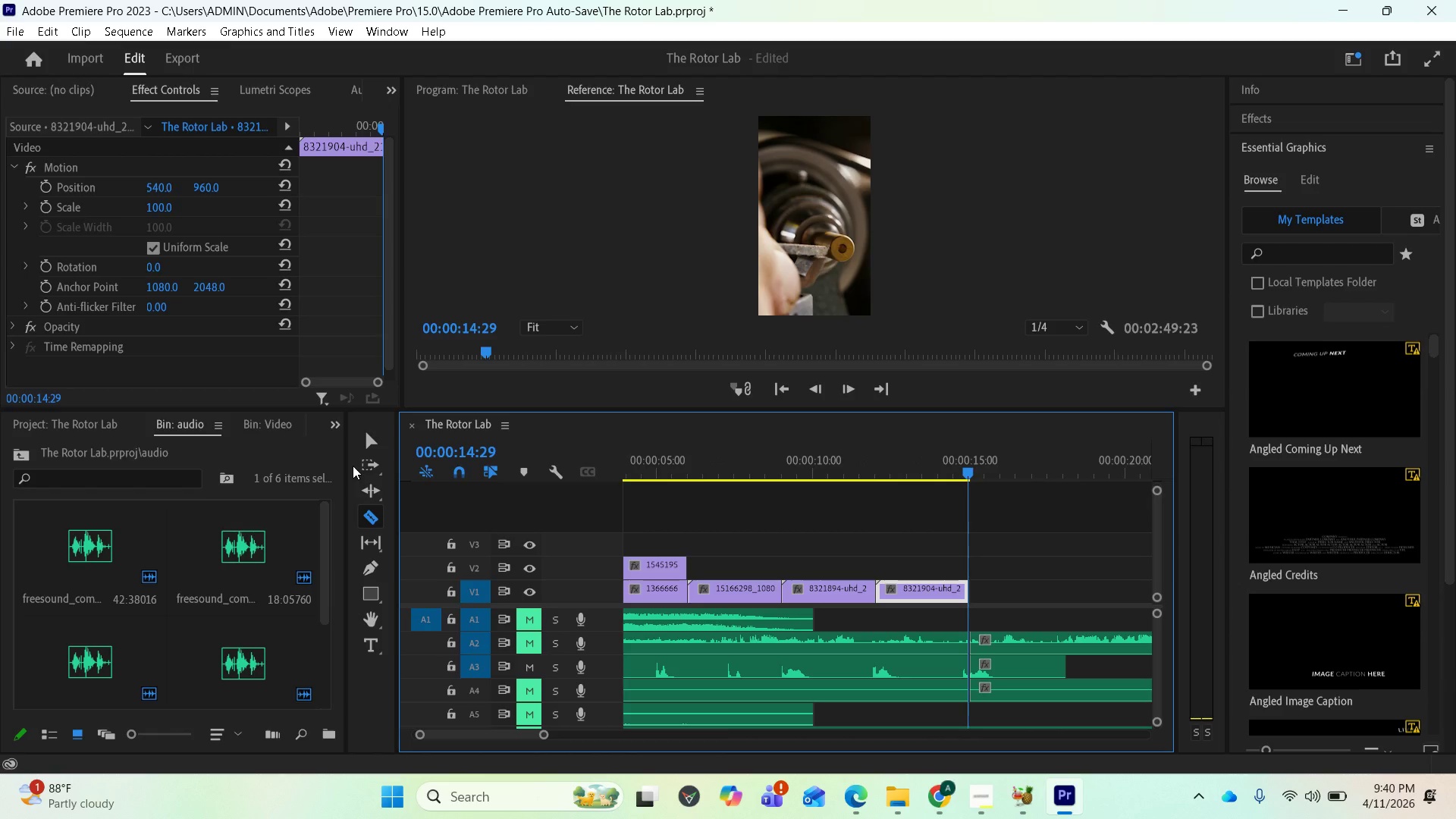 
left_click([372, 444])
 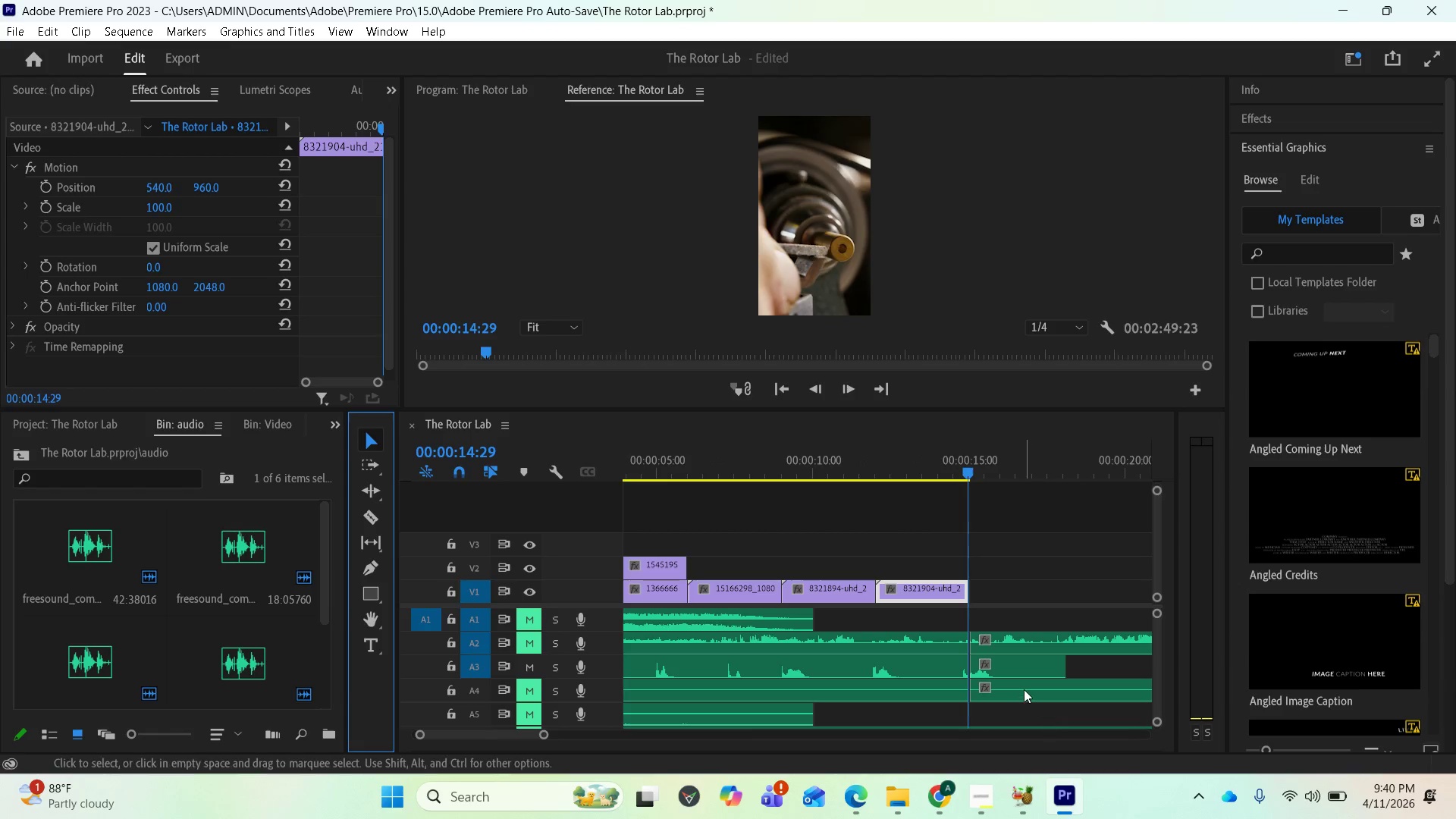 
left_click([1024, 689])
 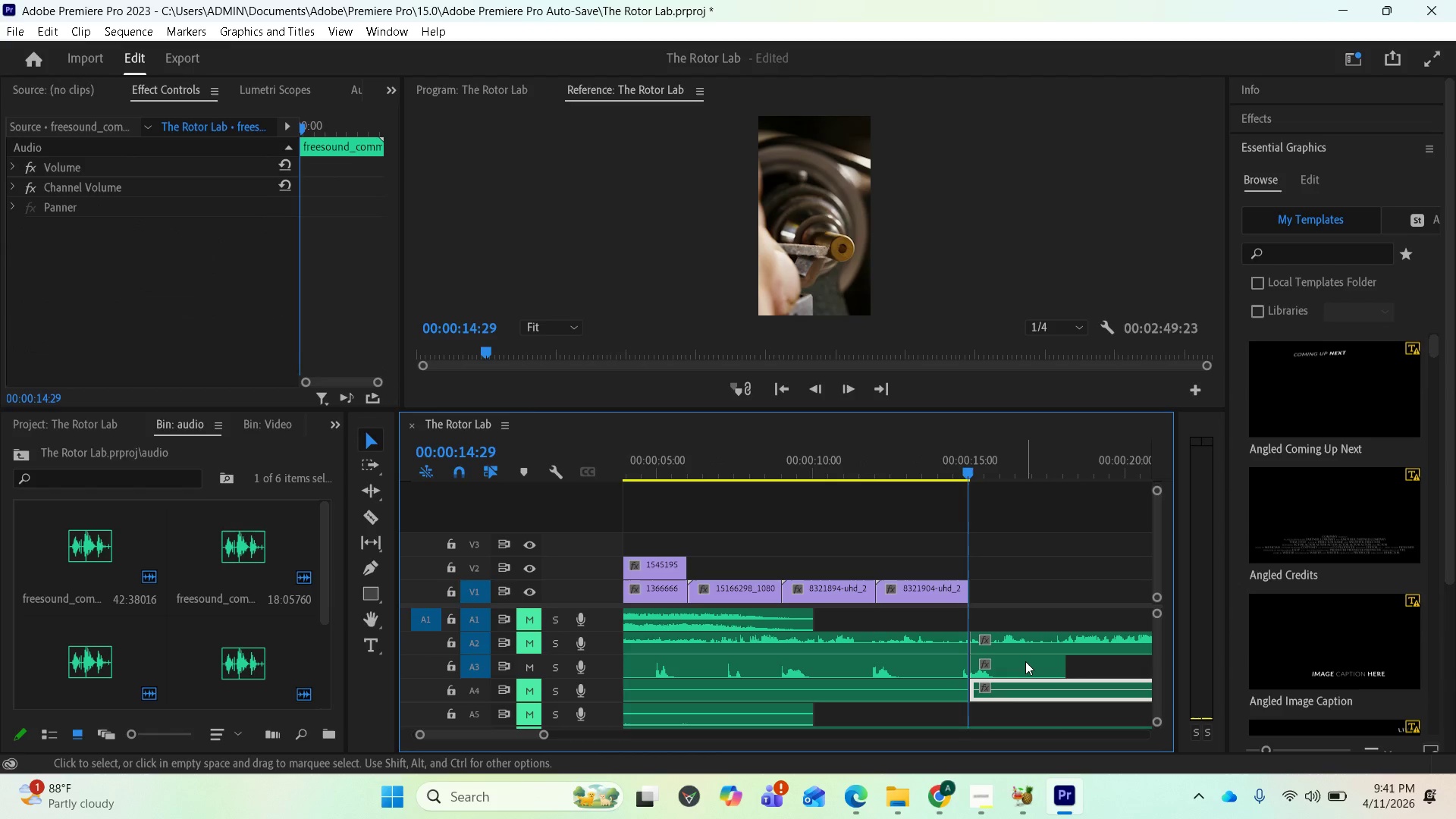 
hold_key(key=ShiftLeft, duration=1.38)
left_click([1025, 645])
 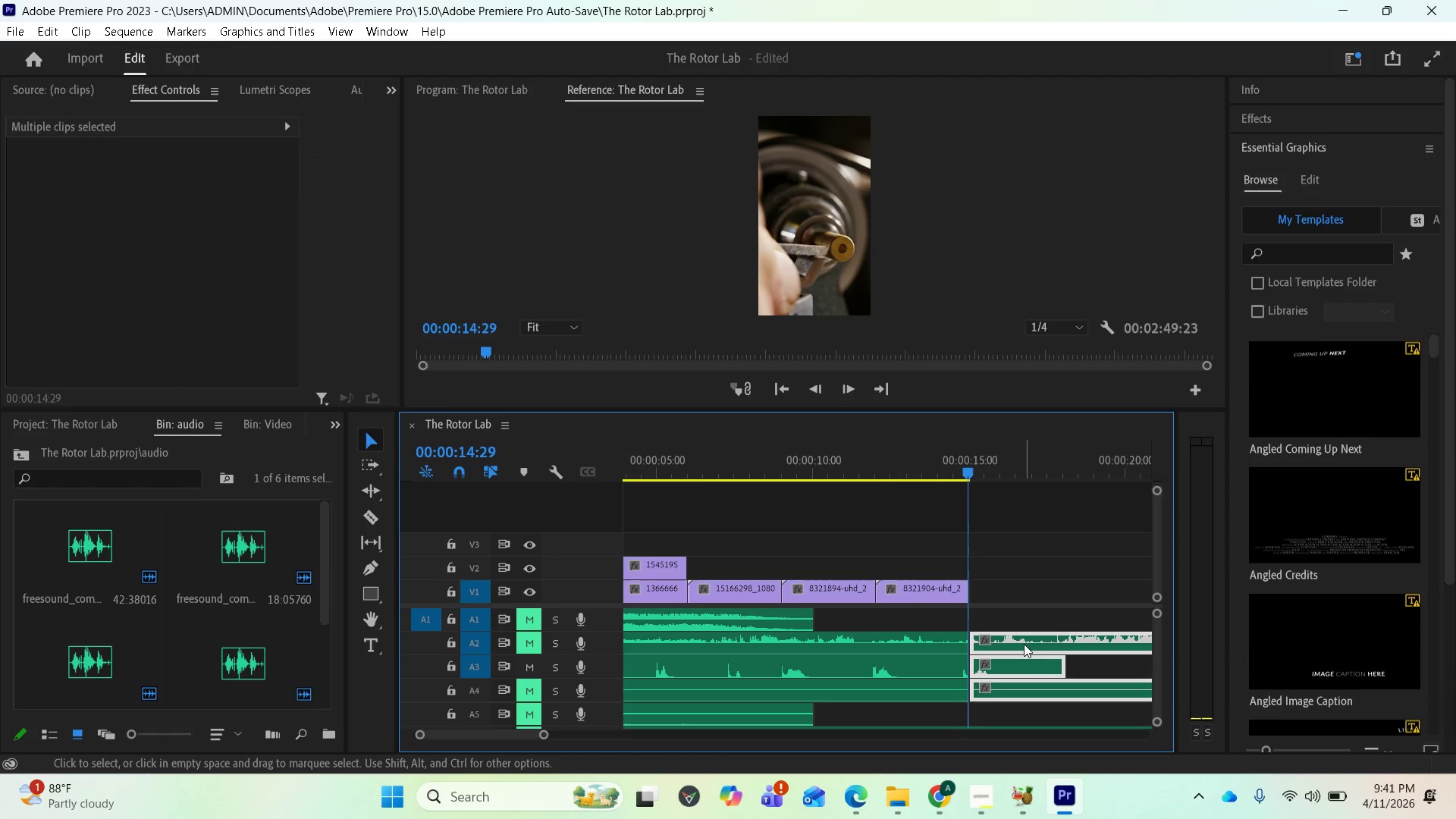 
key(Delete)
 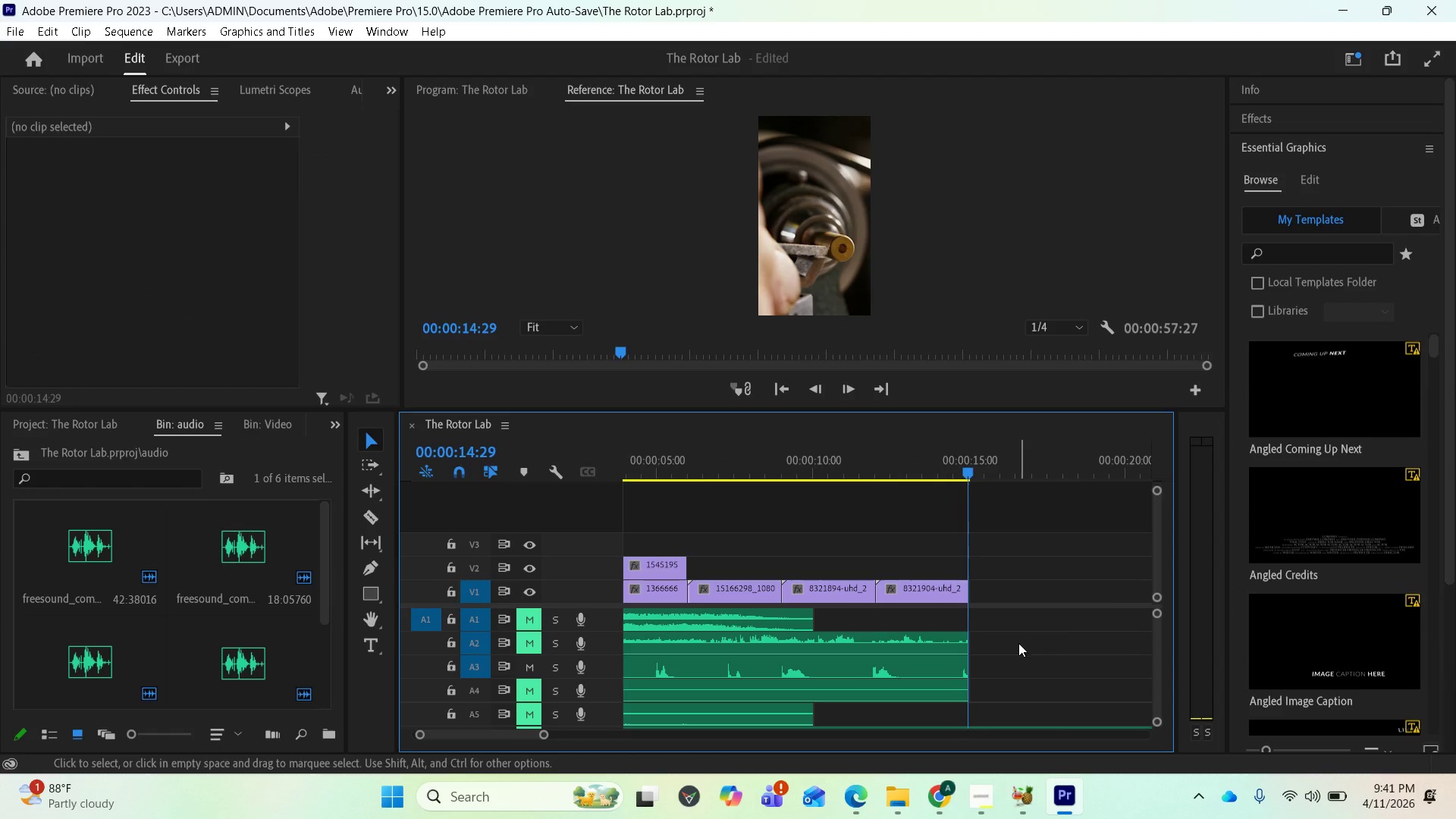 
scroll: coordinate [1026, 677], scroll_direction: down, amount: 3.0
 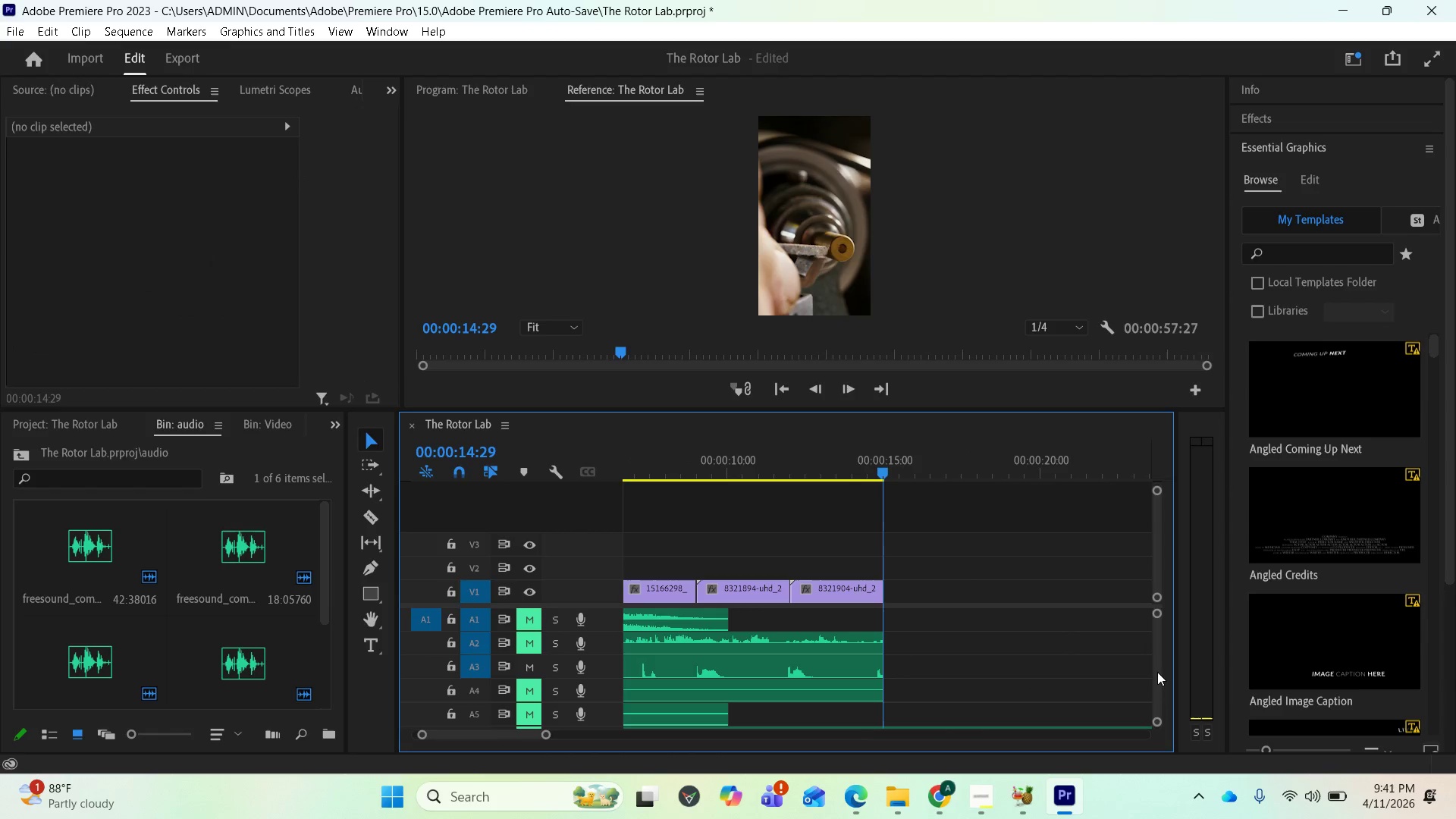 
left_click_drag(start_coordinate=[1157, 672], to_coordinate=[1144, 701])
 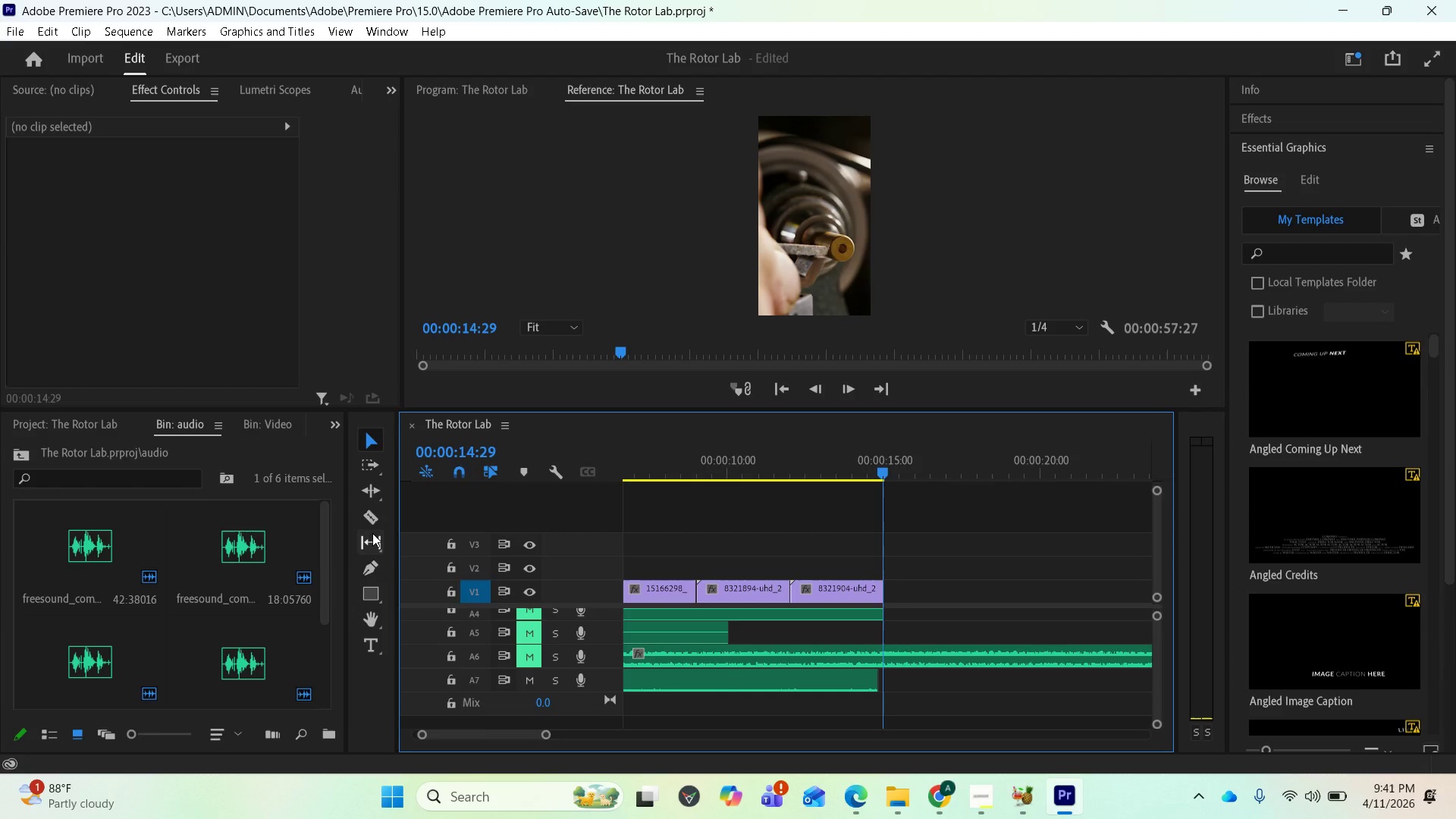 
left_click([374, 518])
 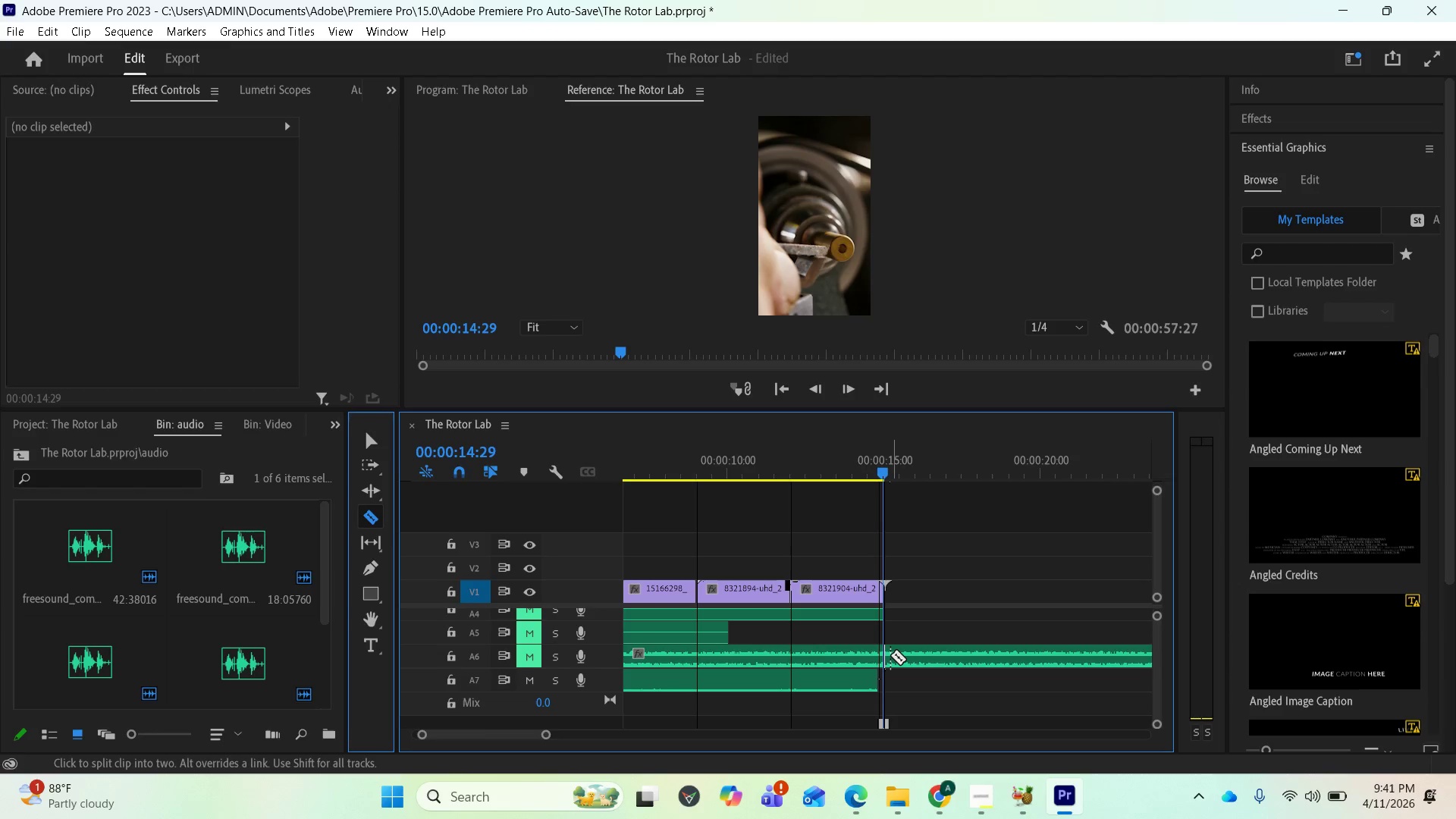 
left_click([886, 655])
 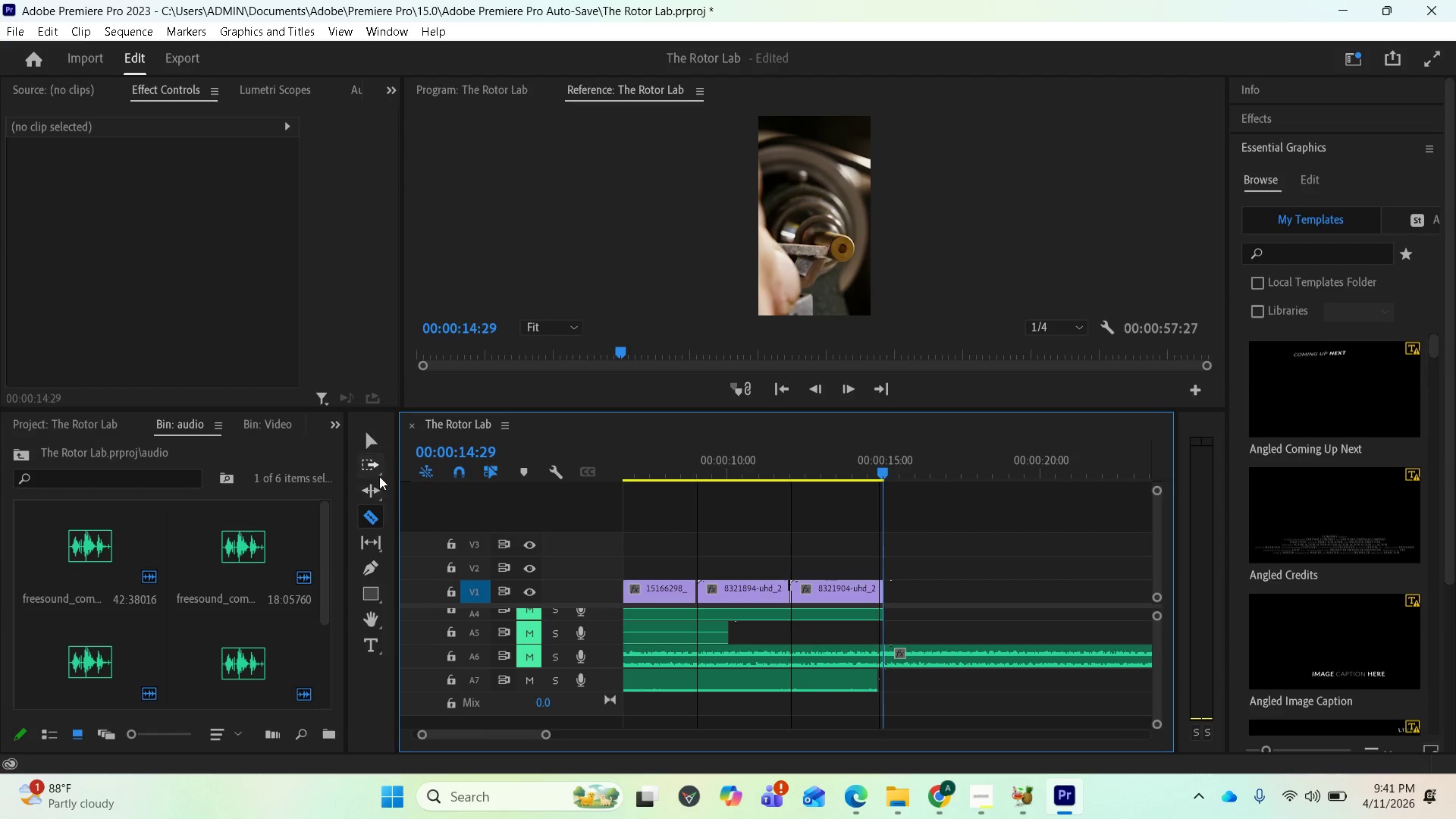 
left_click([374, 450])
 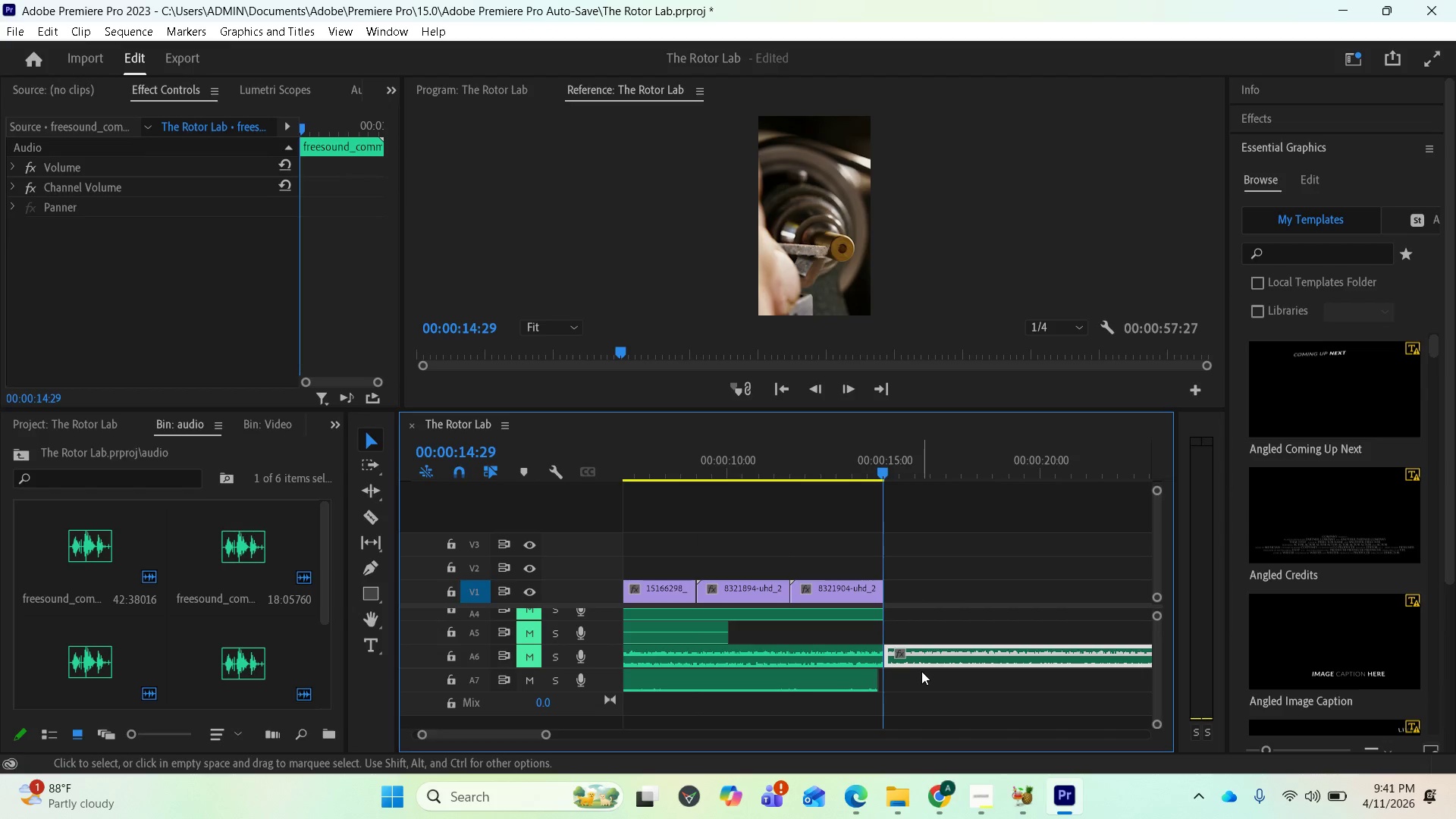 
key(Delete)
 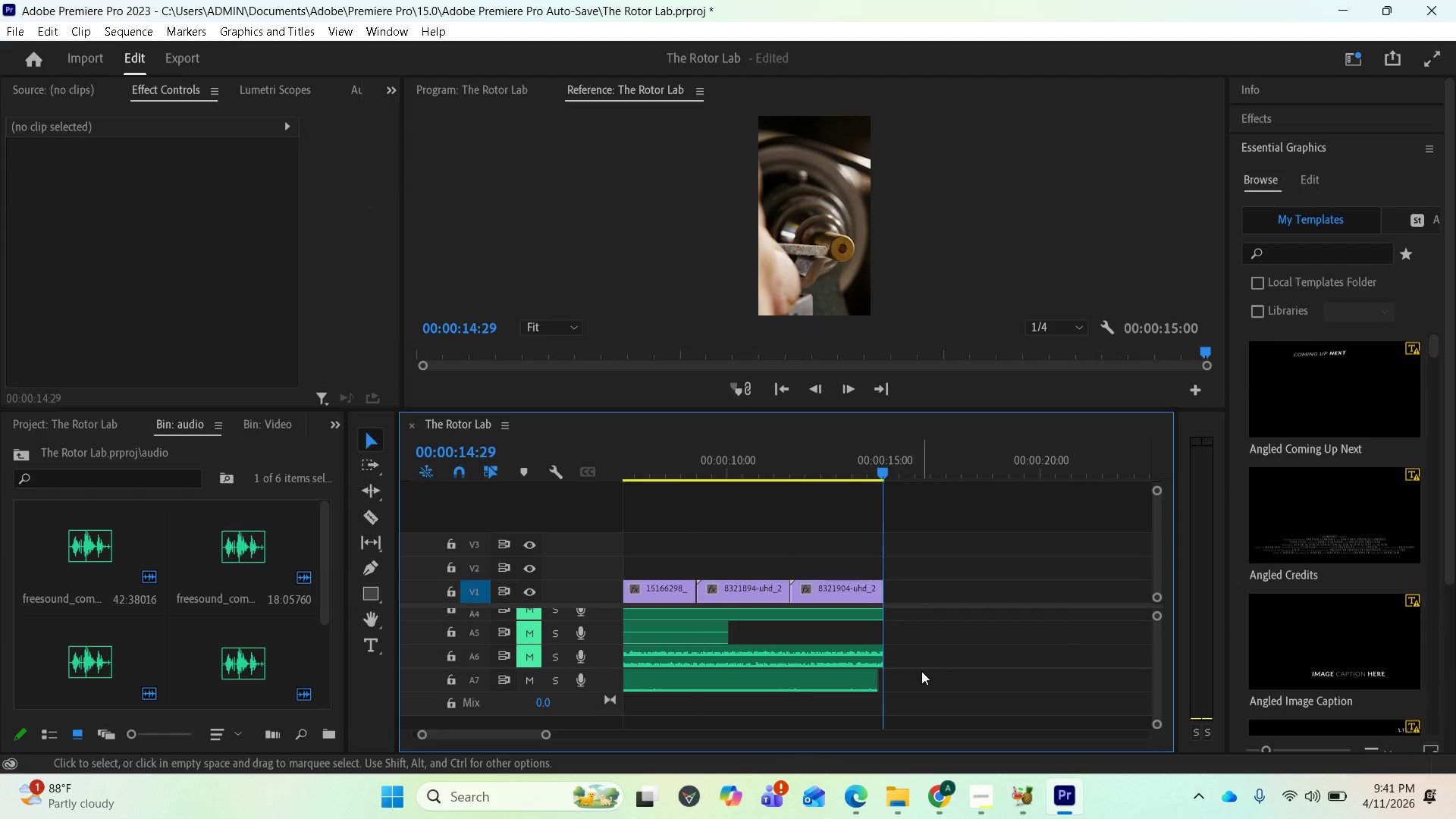 
key(Space)
 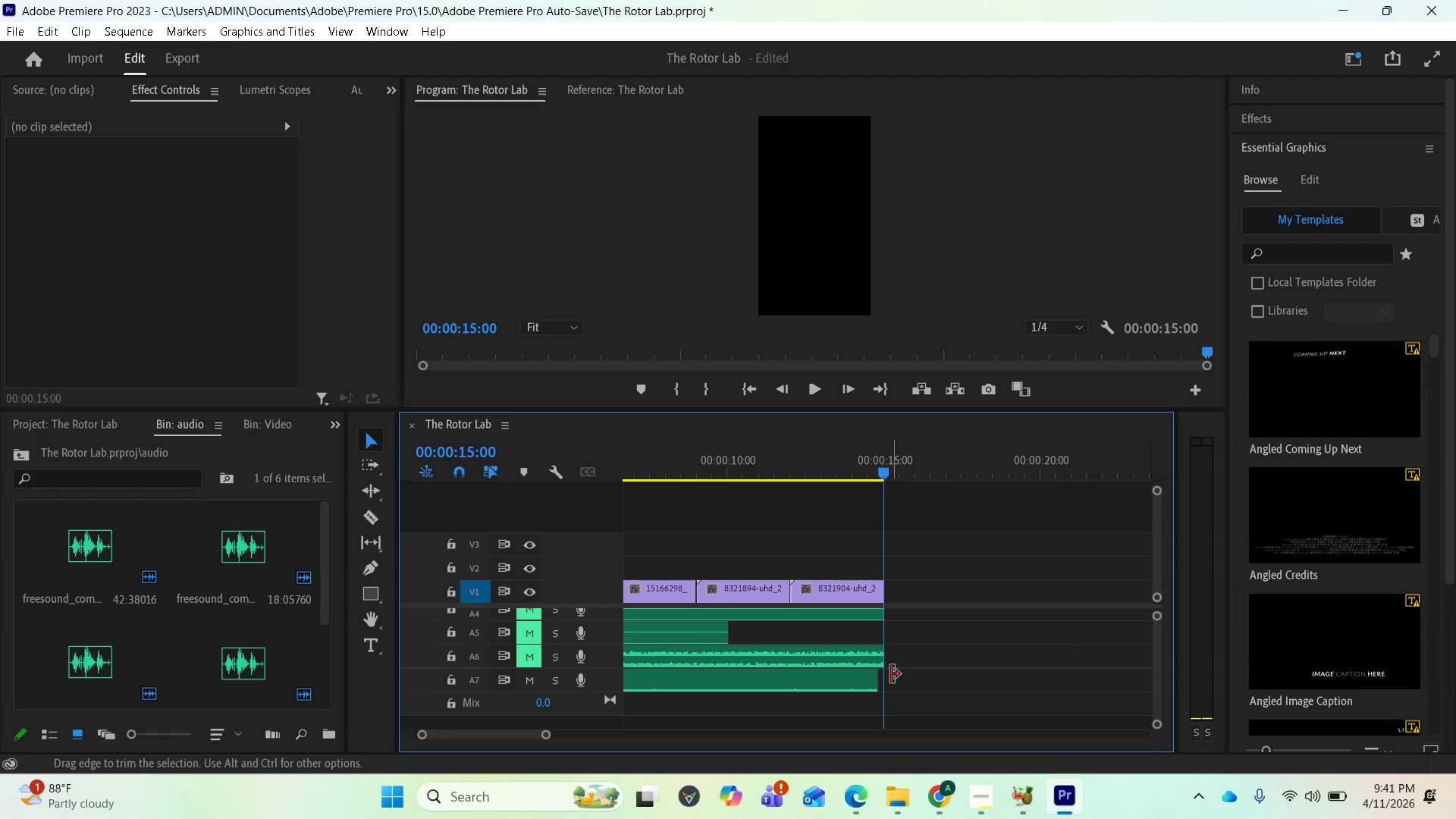 
left_click_drag(start_coordinate=[875, 681], to_coordinate=[911, 681])
 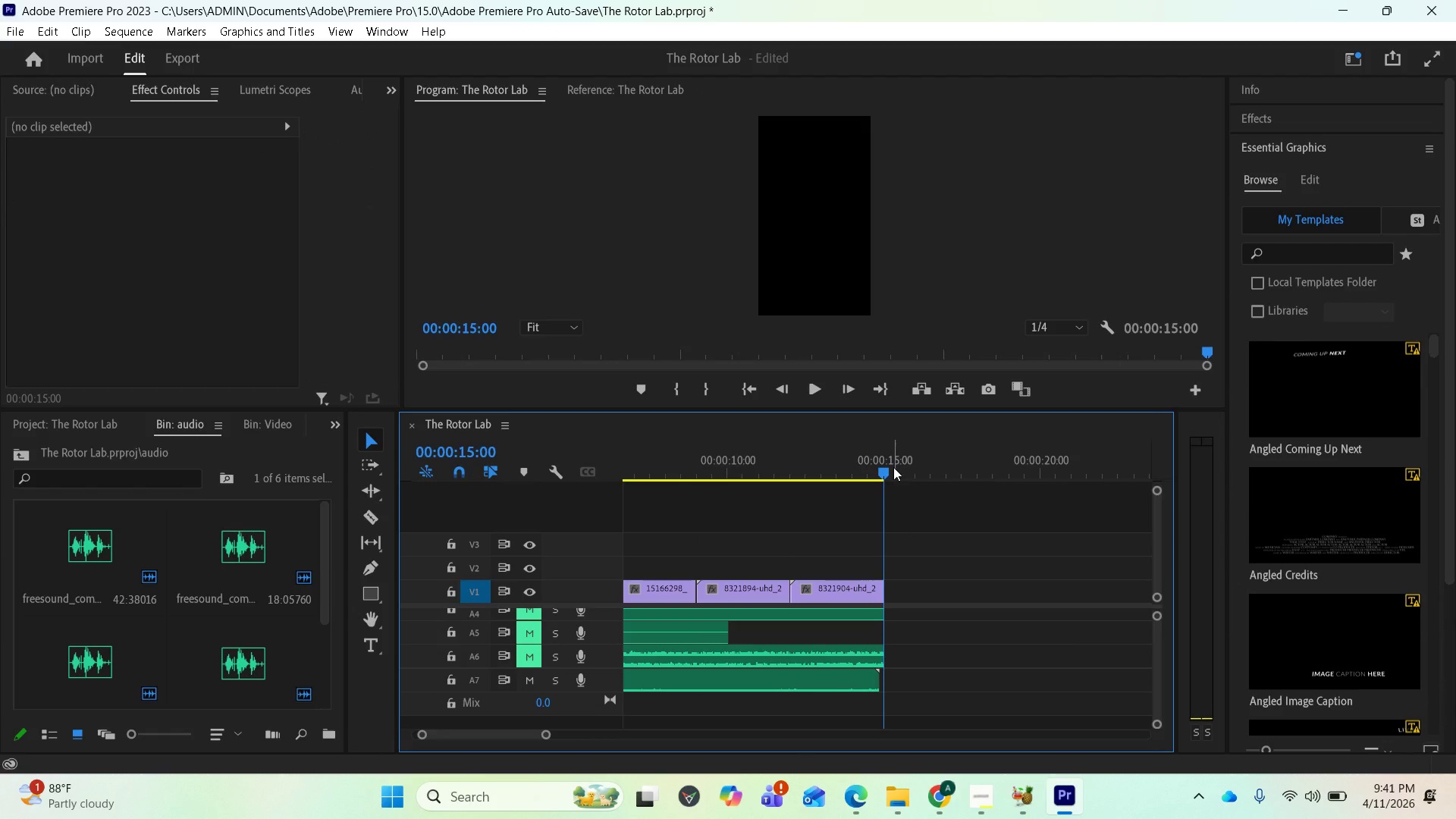 
left_click_drag(start_coordinate=[882, 472], to_coordinate=[522, 502])
 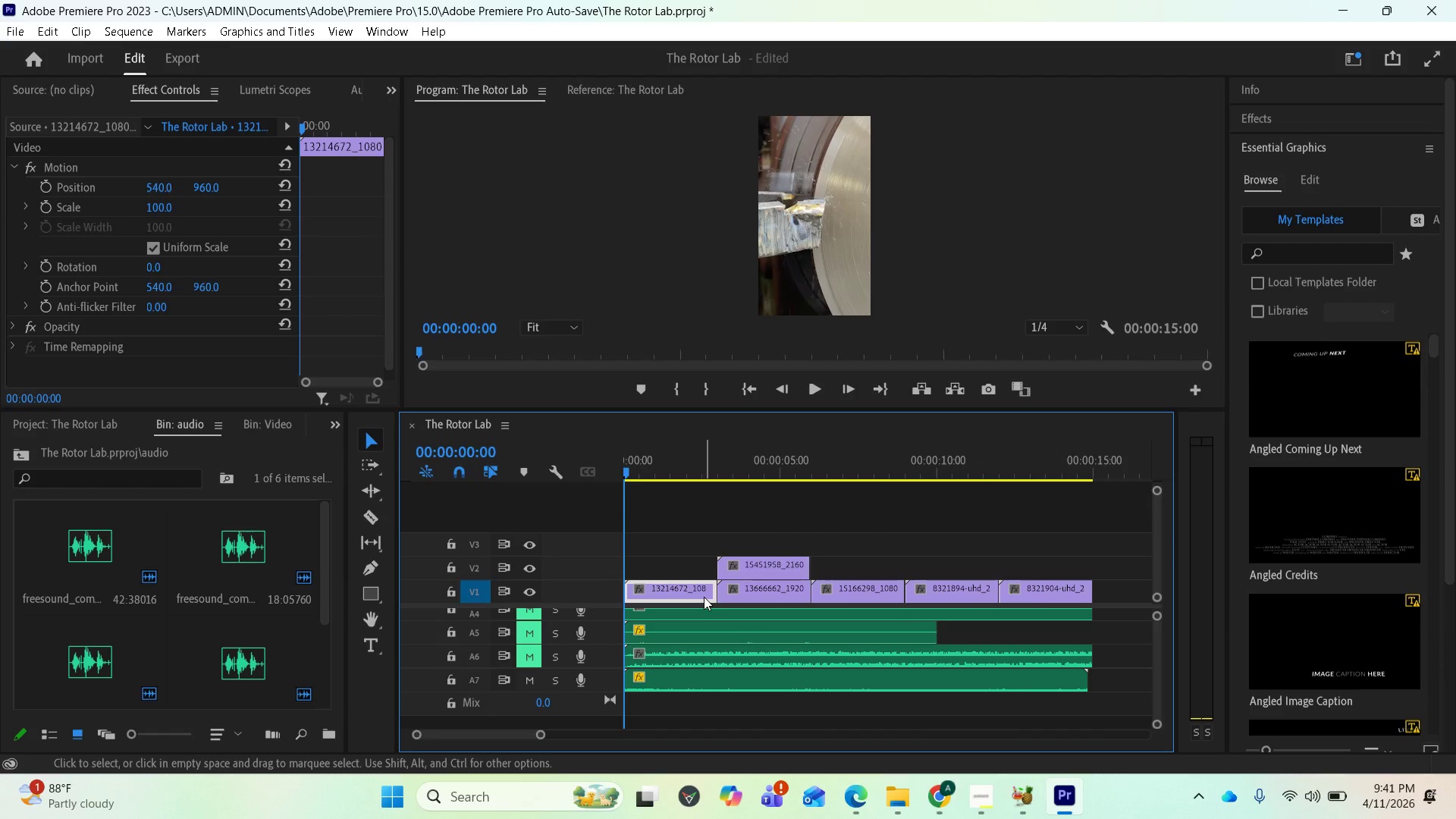 
key(Space)
 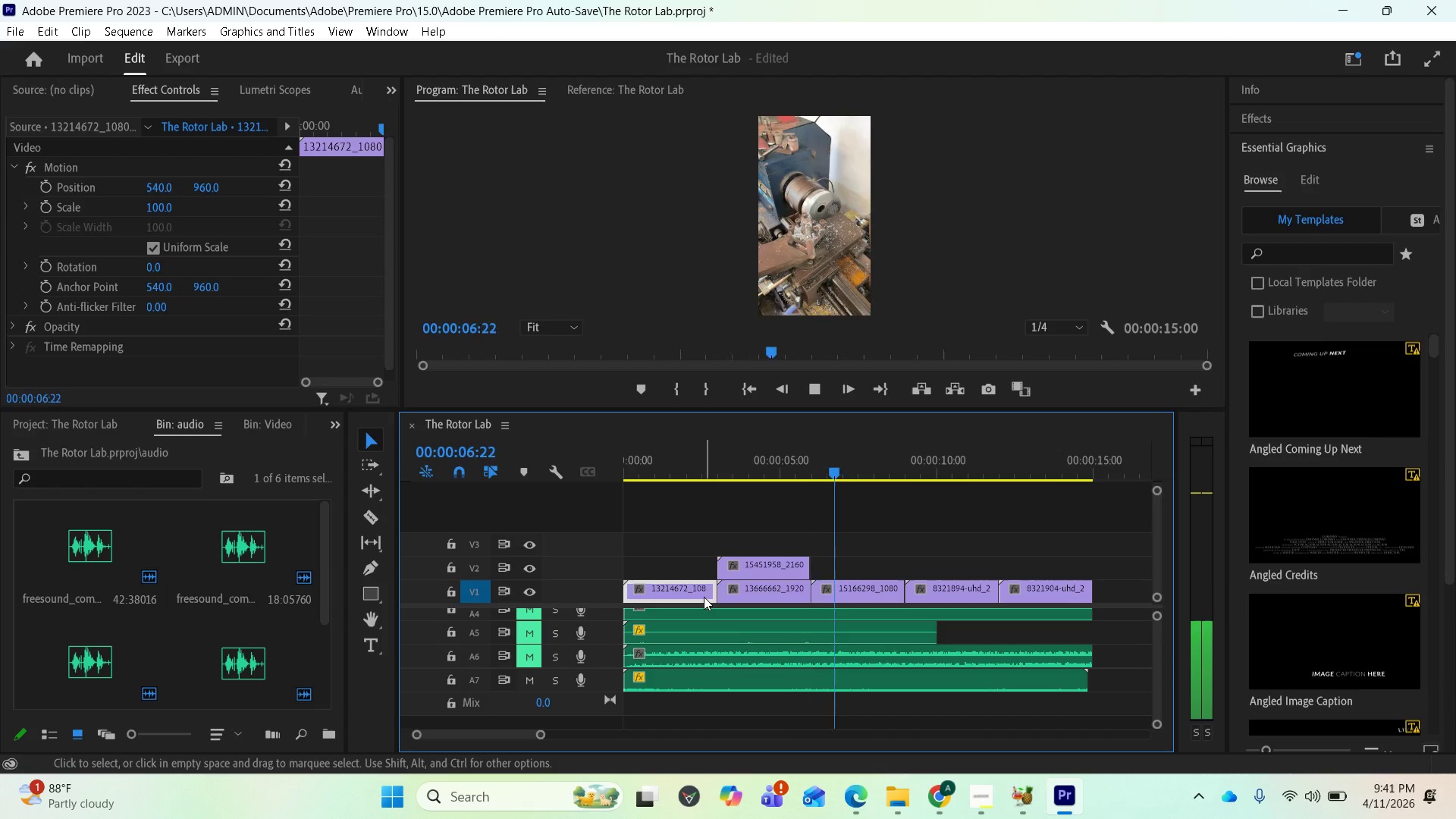 
wait(11.86)
 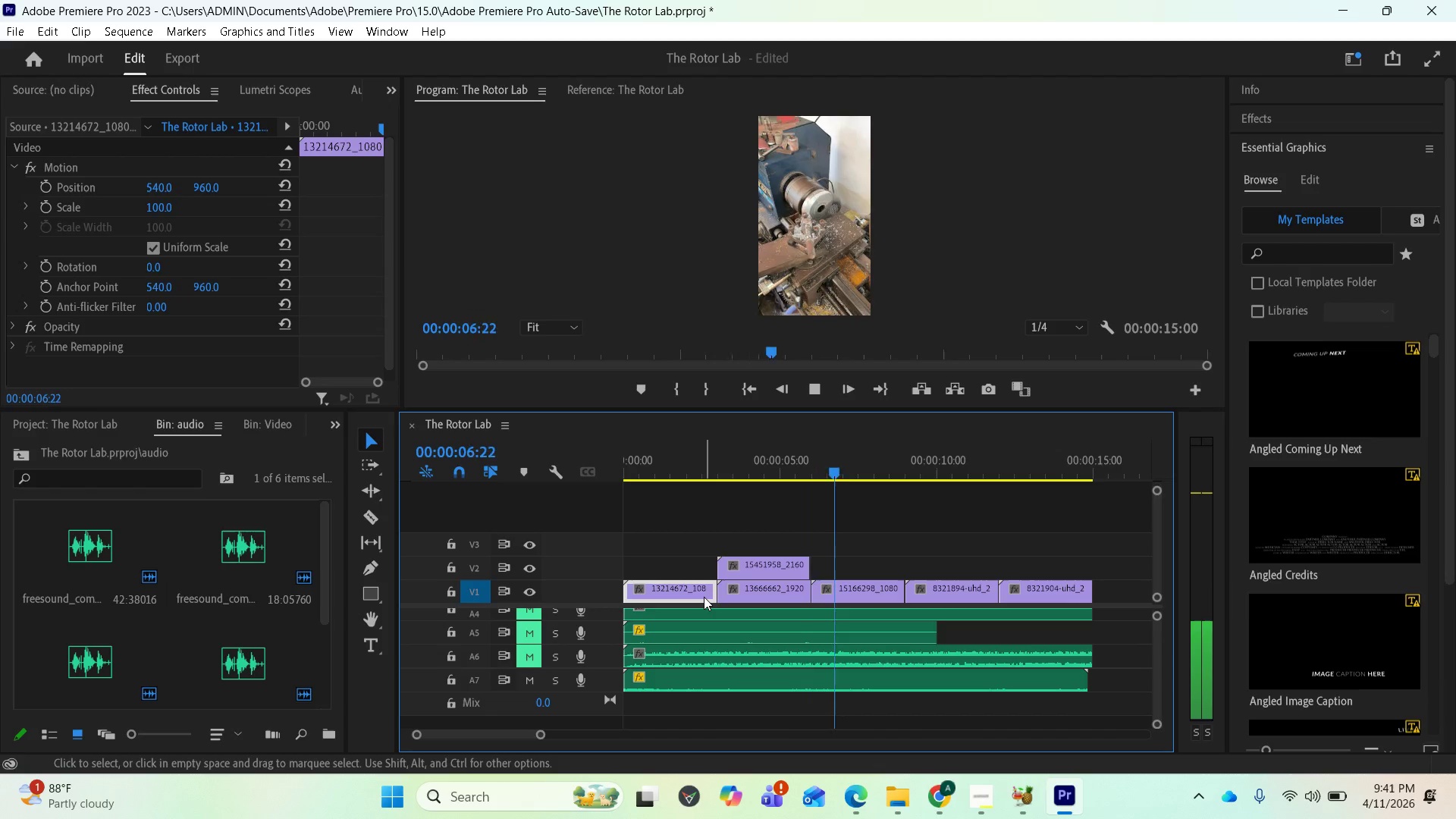 
hold_key(key=Space, duration=0.31)